 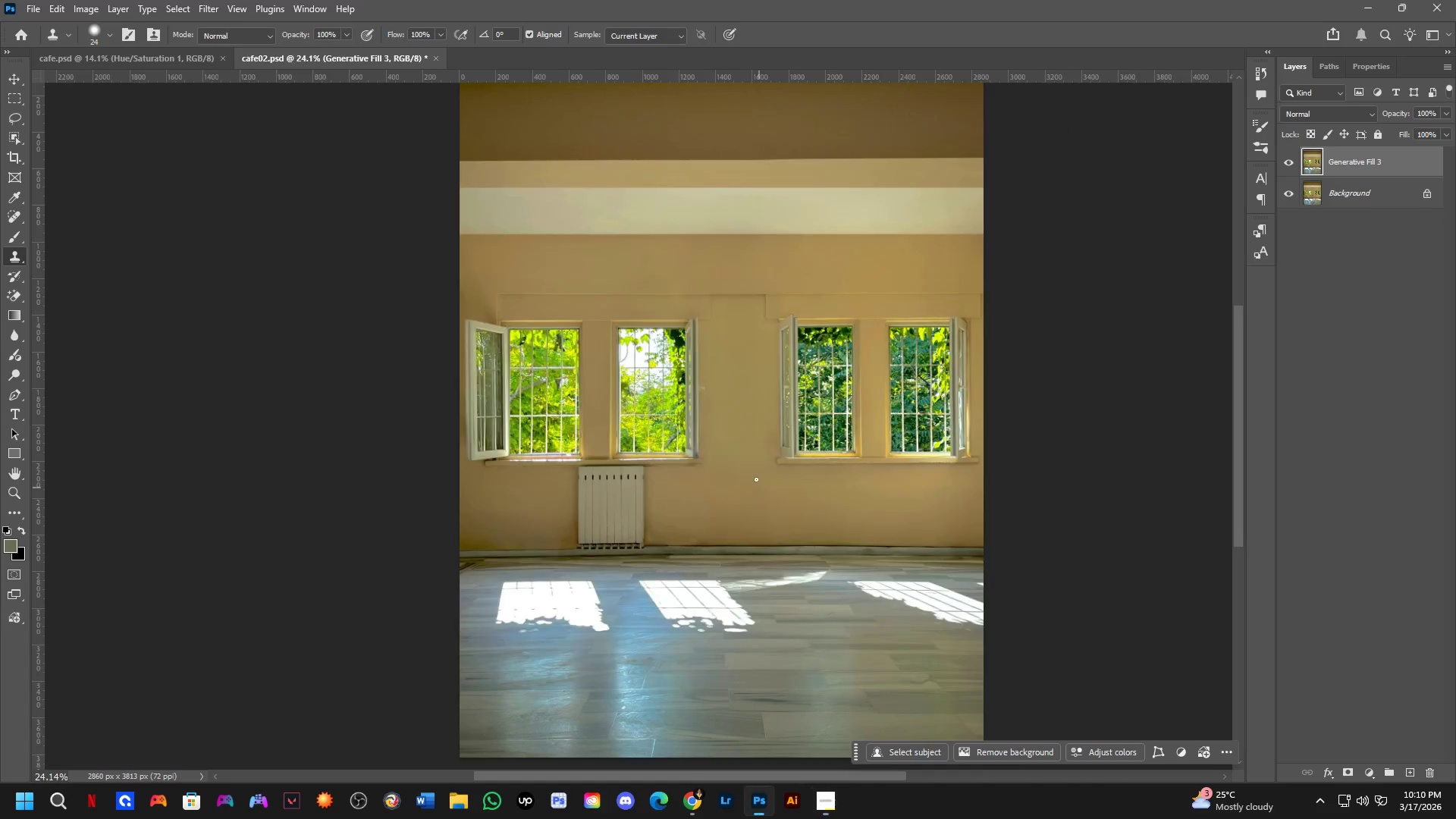 
scroll: coordinate [697, 366], scroll_direction: up, amount: 5.0
 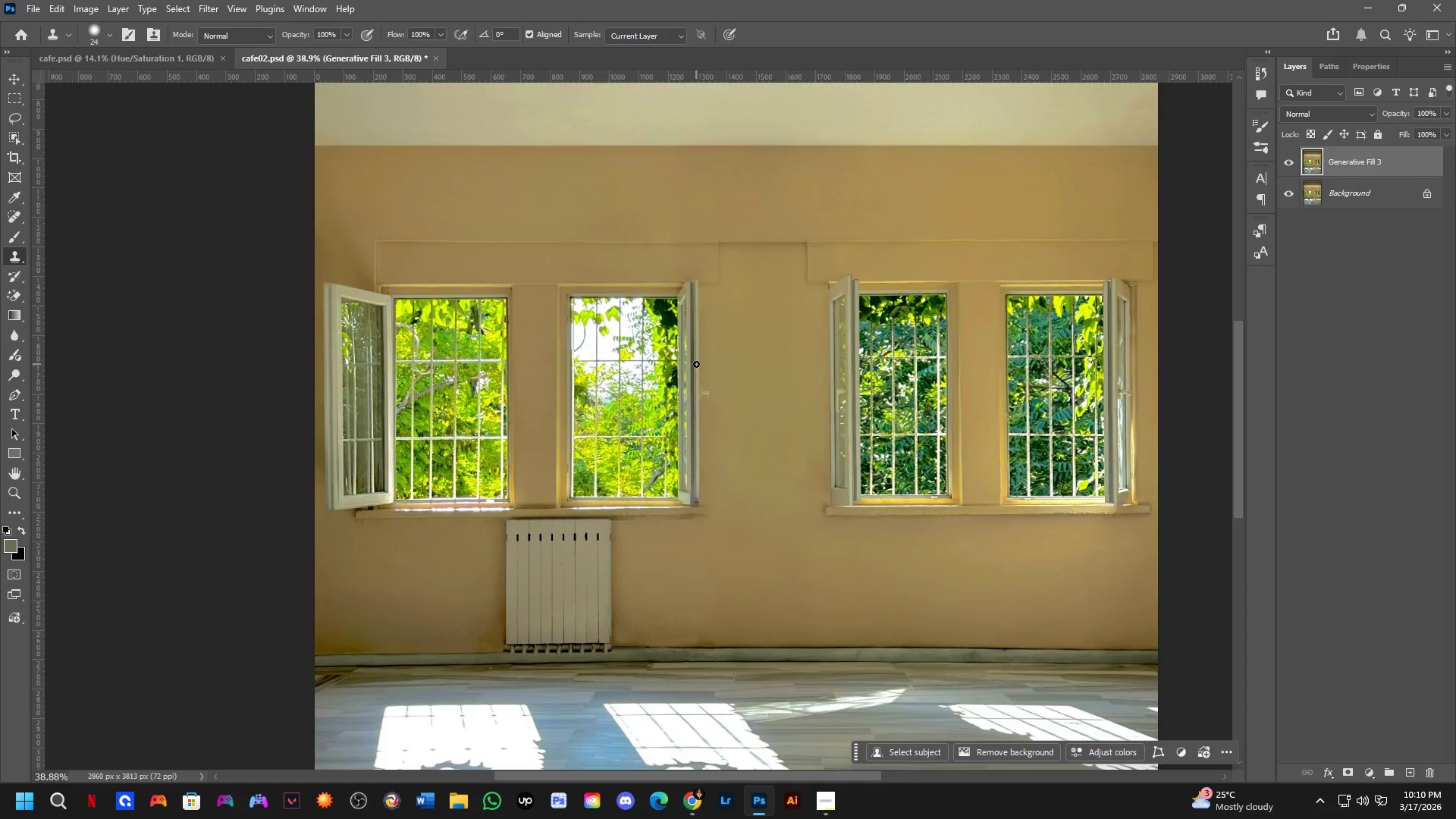 
hold_key(key=Space, duration=0.47)
 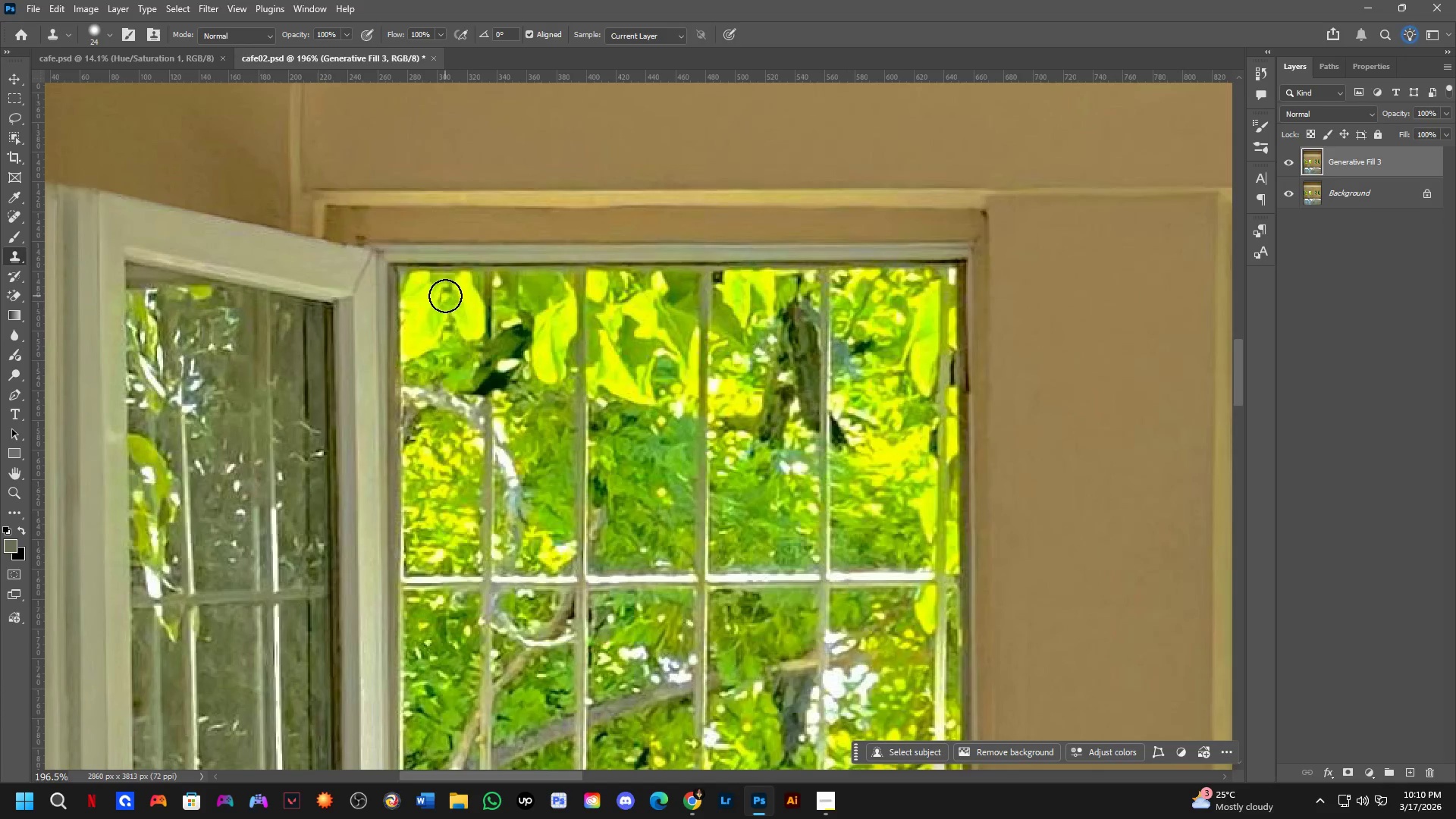 
left_click_drag(start_coordinate=[476, 254], to_coordinate=[462, 297])
 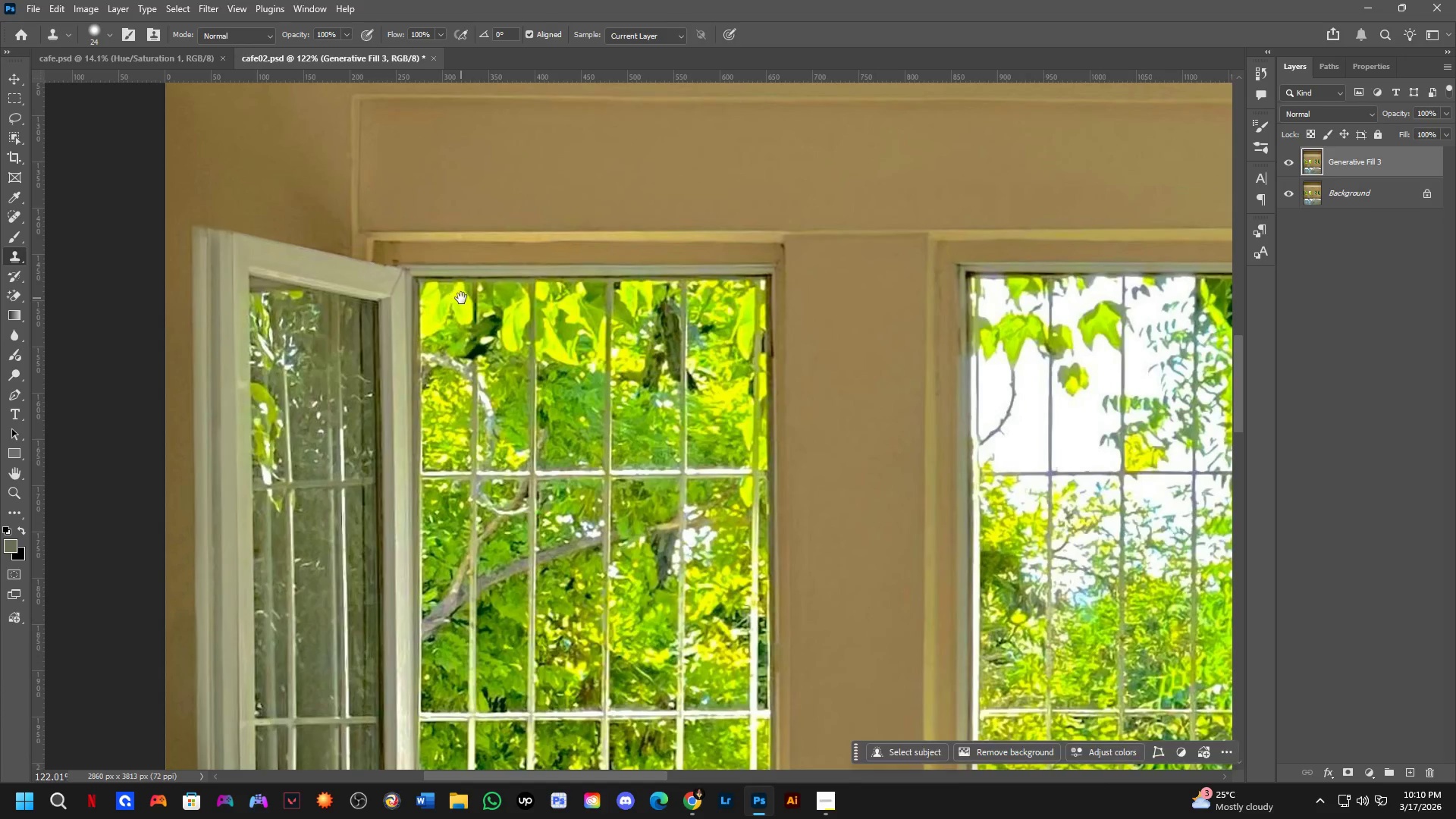 
scroll: coordinate [405, 316], scroll_direction: up, amount: 12.0
 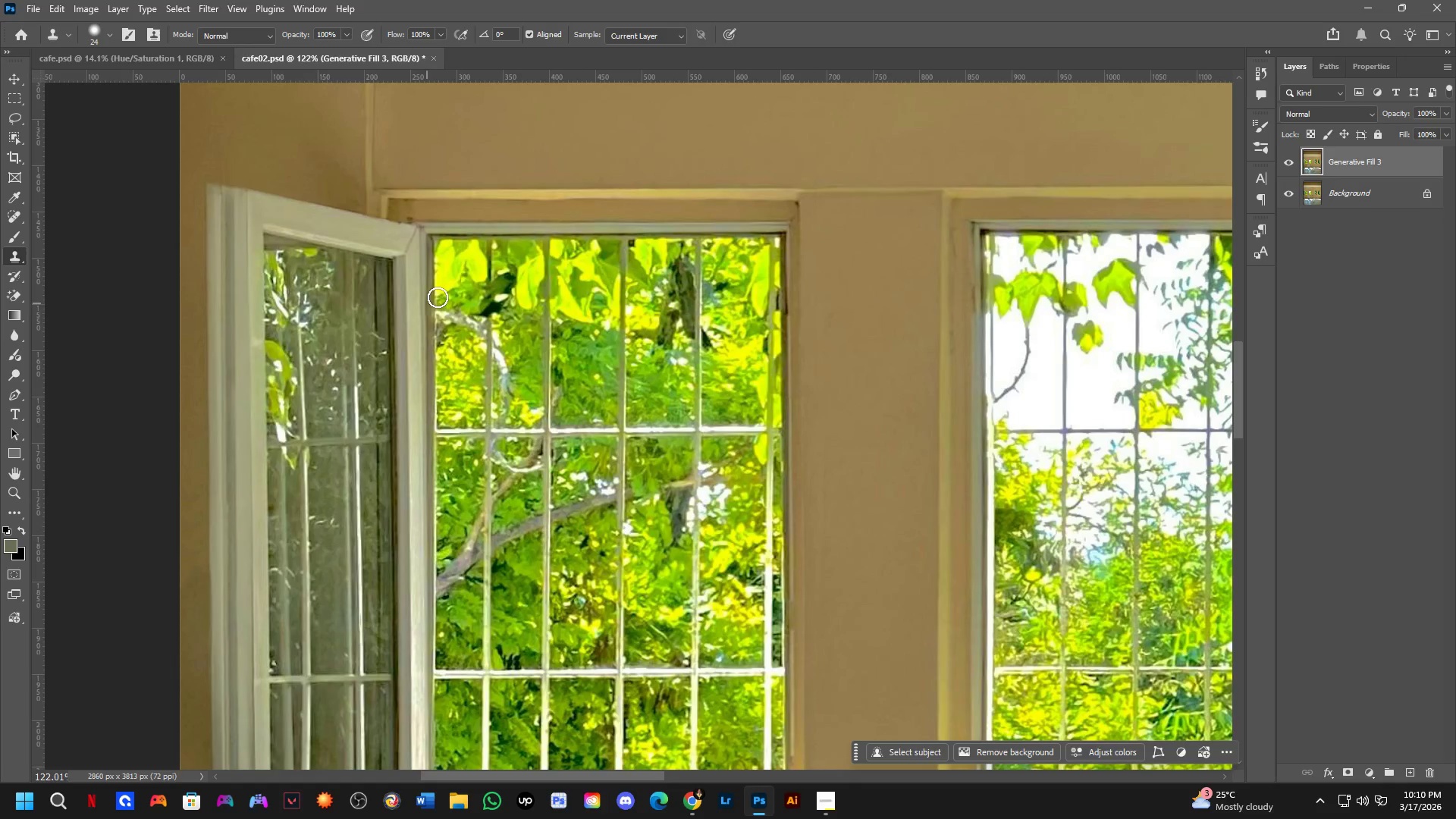 
hold_key(key=Space, duration=0.62)
 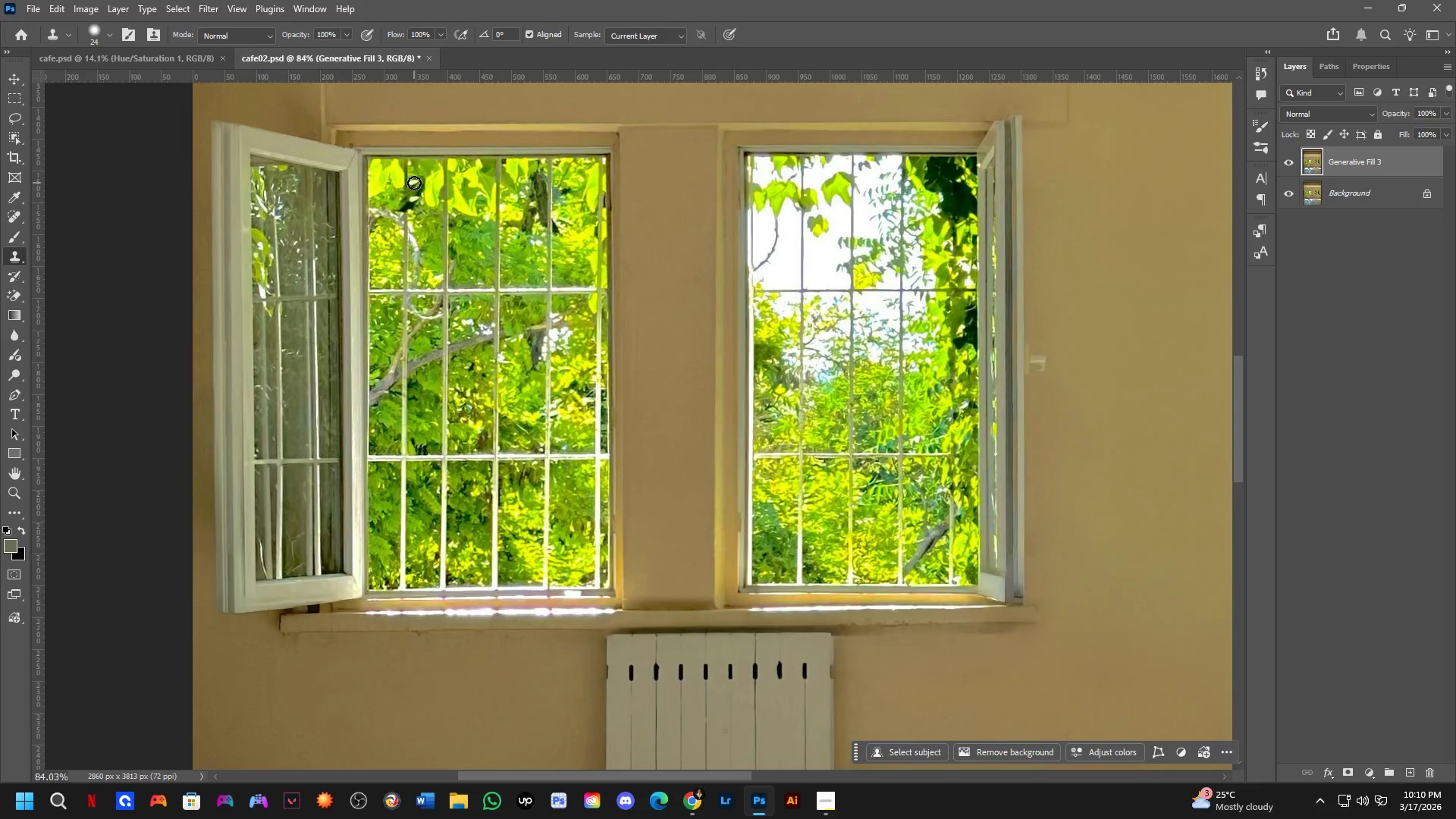 
scroll: coordinate [450, 300], scroll_direction: up, amount: 5.0
 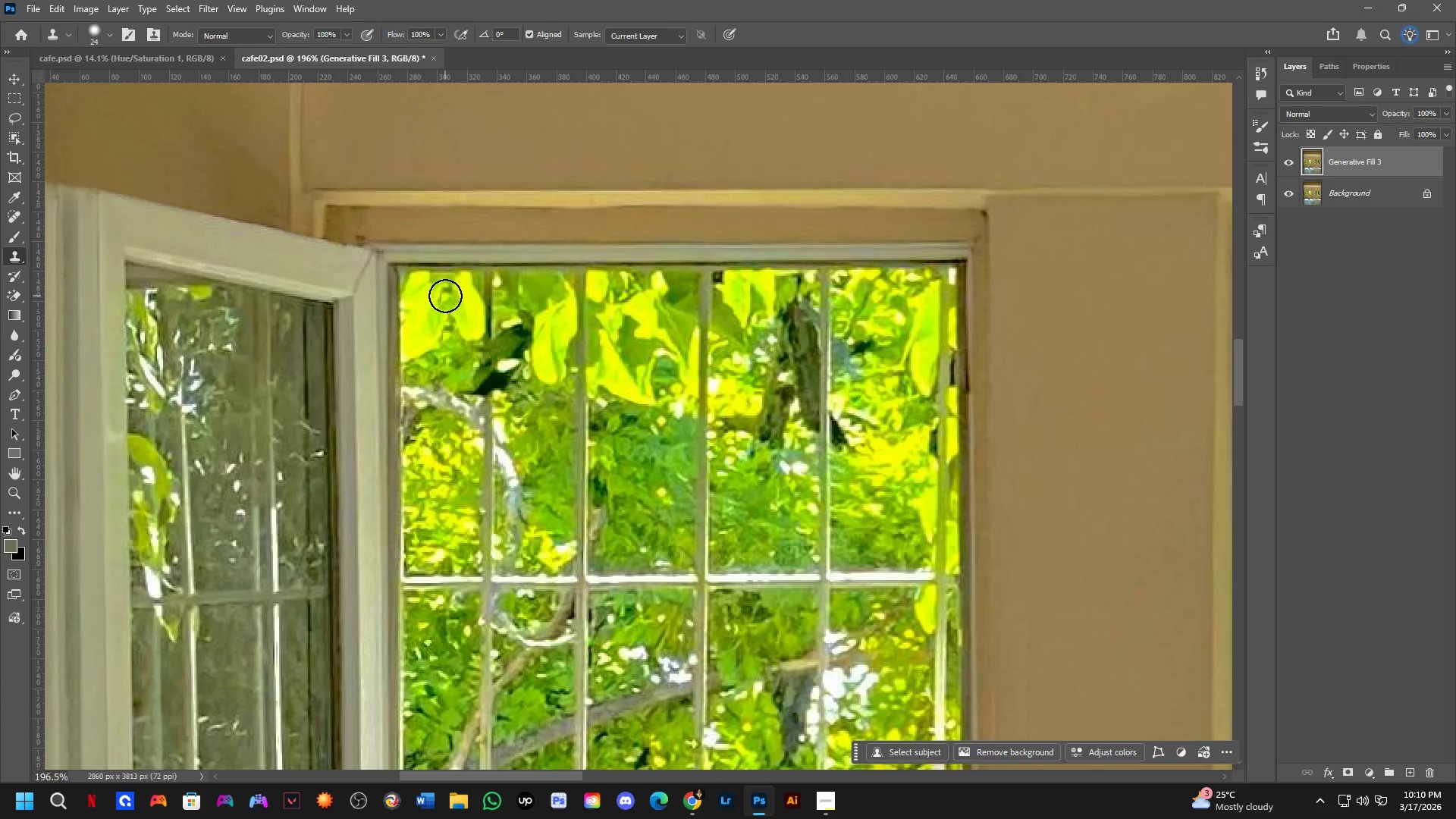 
left_click_drag(start_coordinate=[476, 331], to_coordinate=[390, 184])
 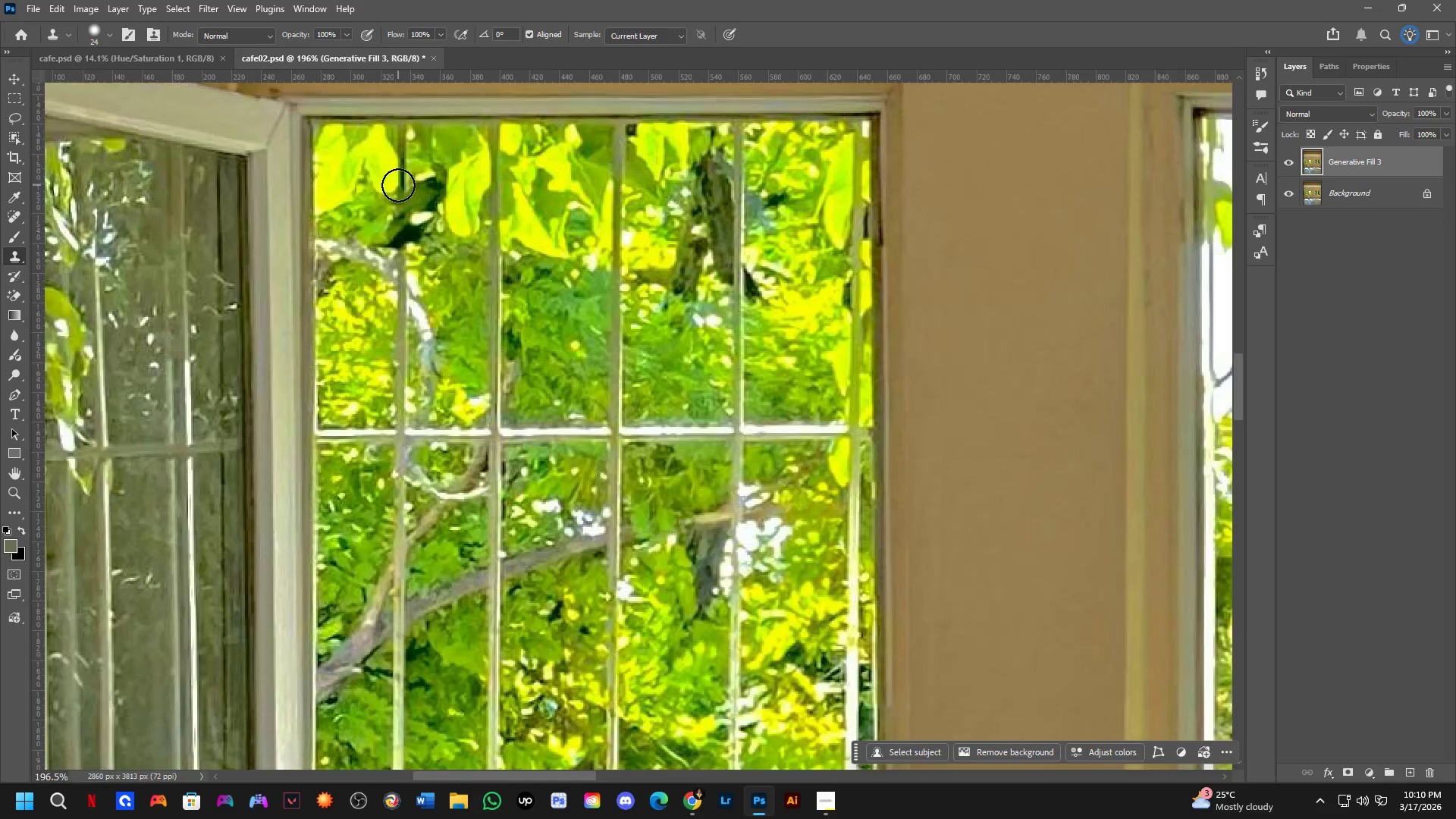 
hold_key(key=Space, duration=0.55)
 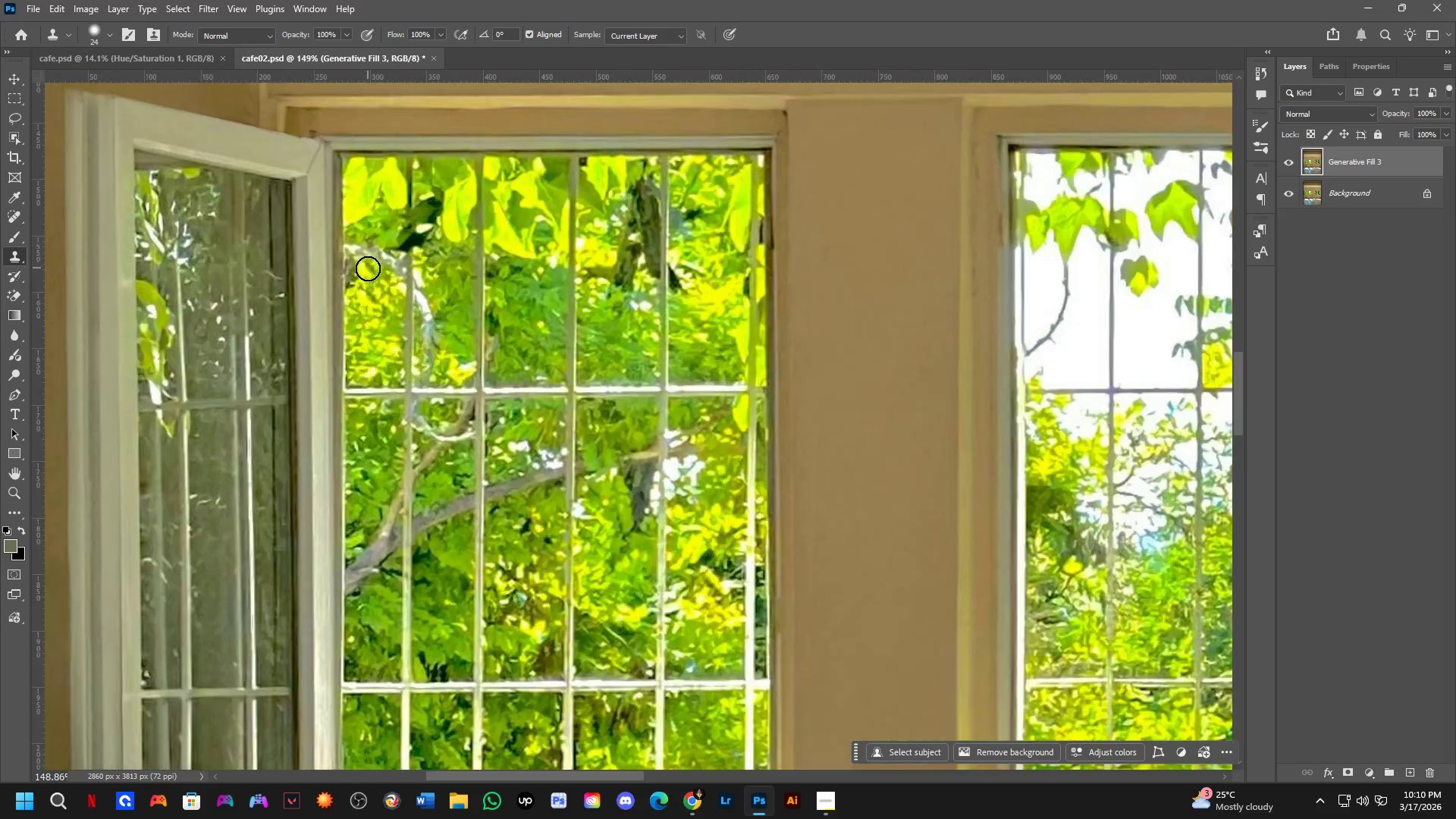 
left_click_drag(start_coordinate=[463, 341], to_coordinate=[438, 391])
 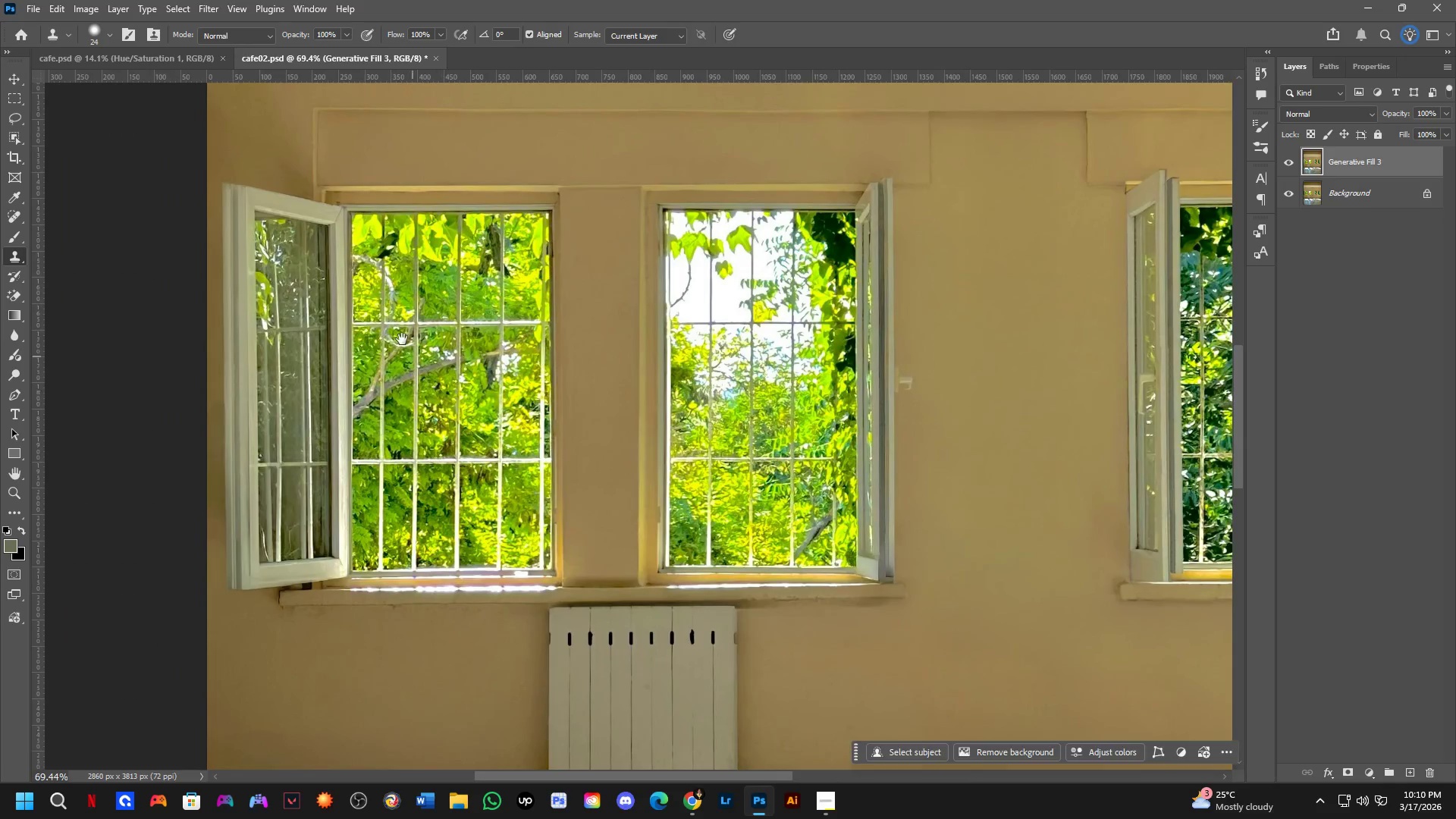 
scroll: coordinate [414, 192], scroll_direction: down, amount: 11.0
 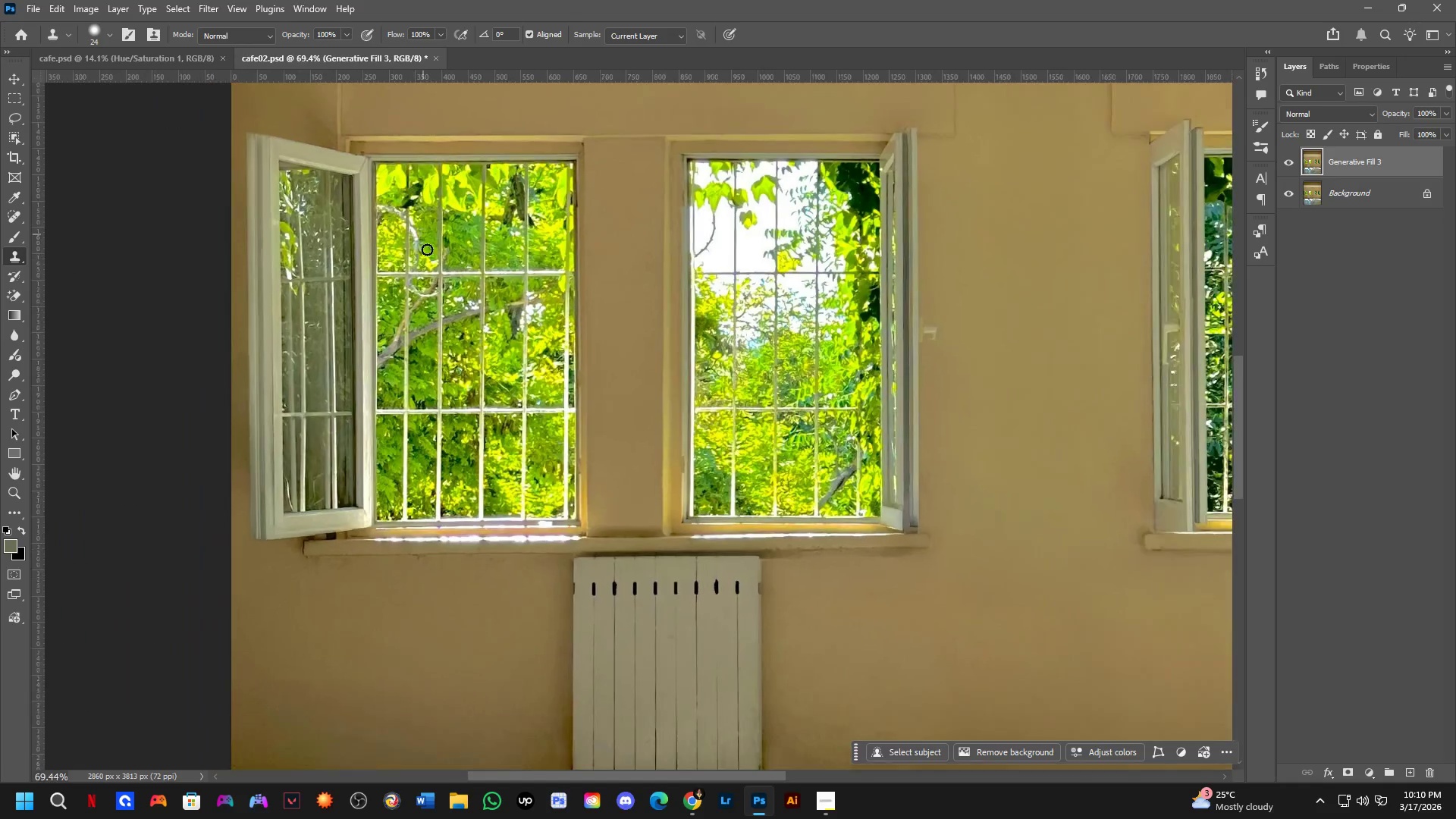 
hold_key(key=Space, duration=1.75)
 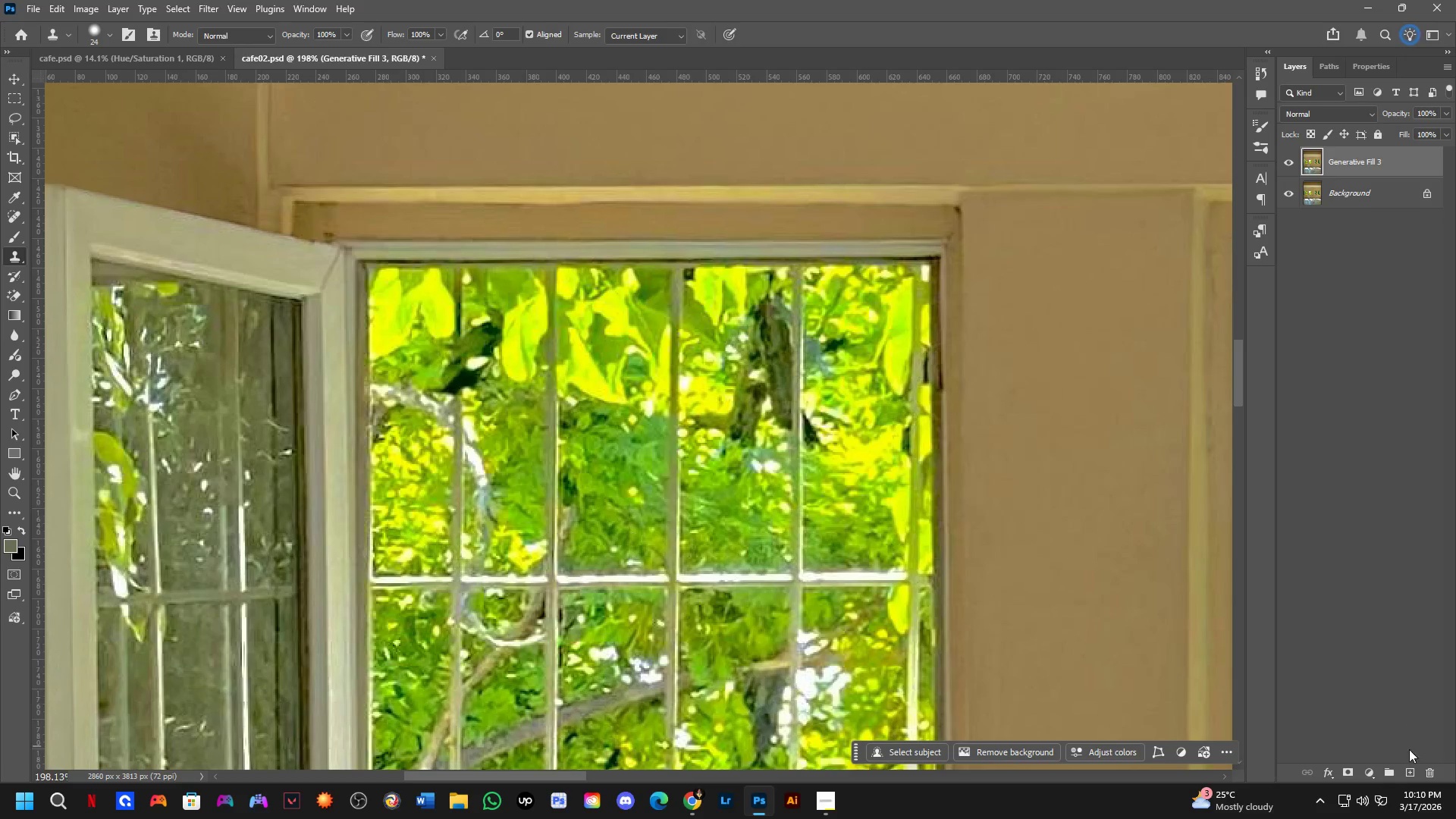 
scroll: coordinate [372, 272], scroll_direction: up, amount: 11.0
 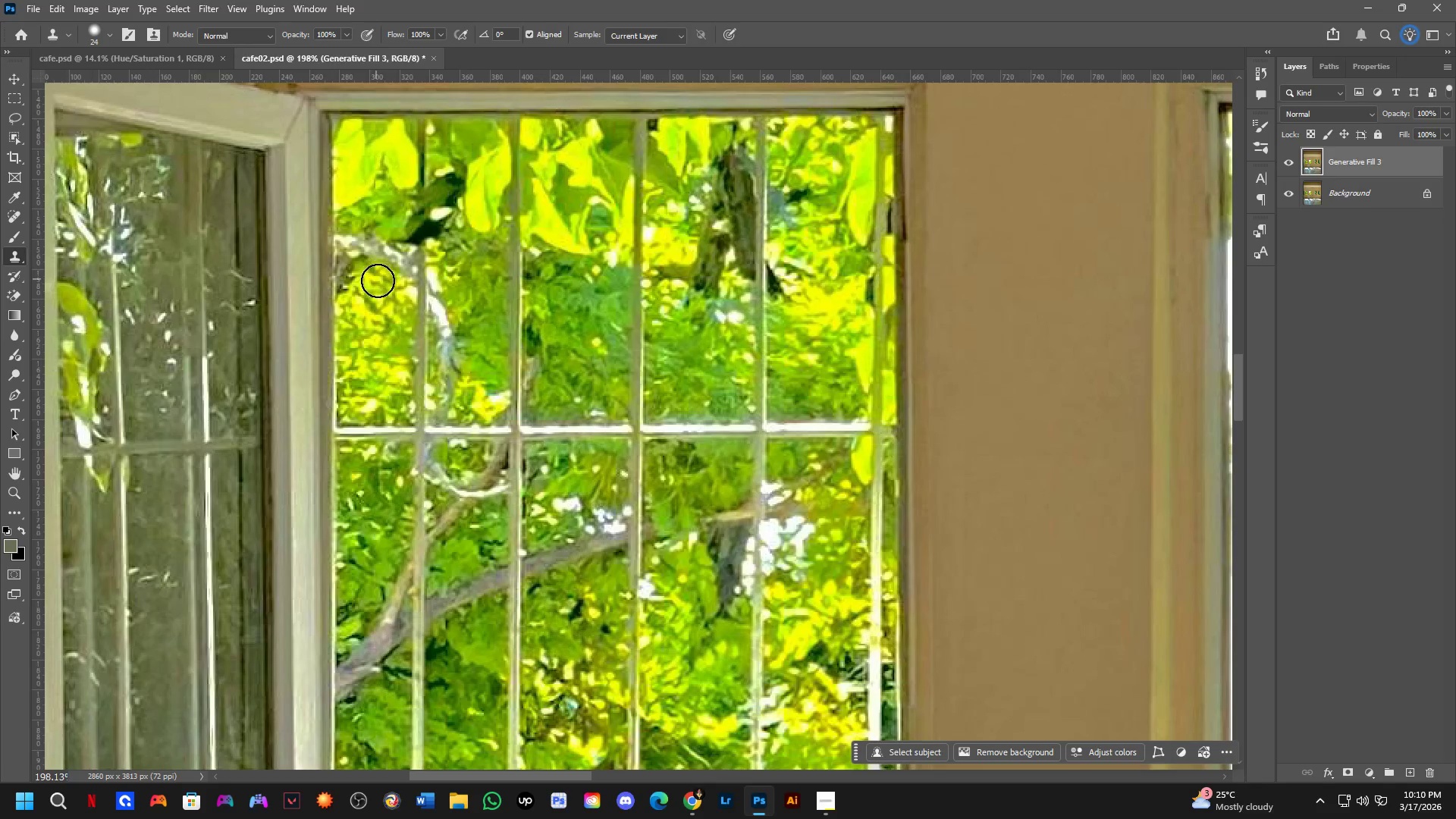 
hold_key(key=Space, duration=0.41)
 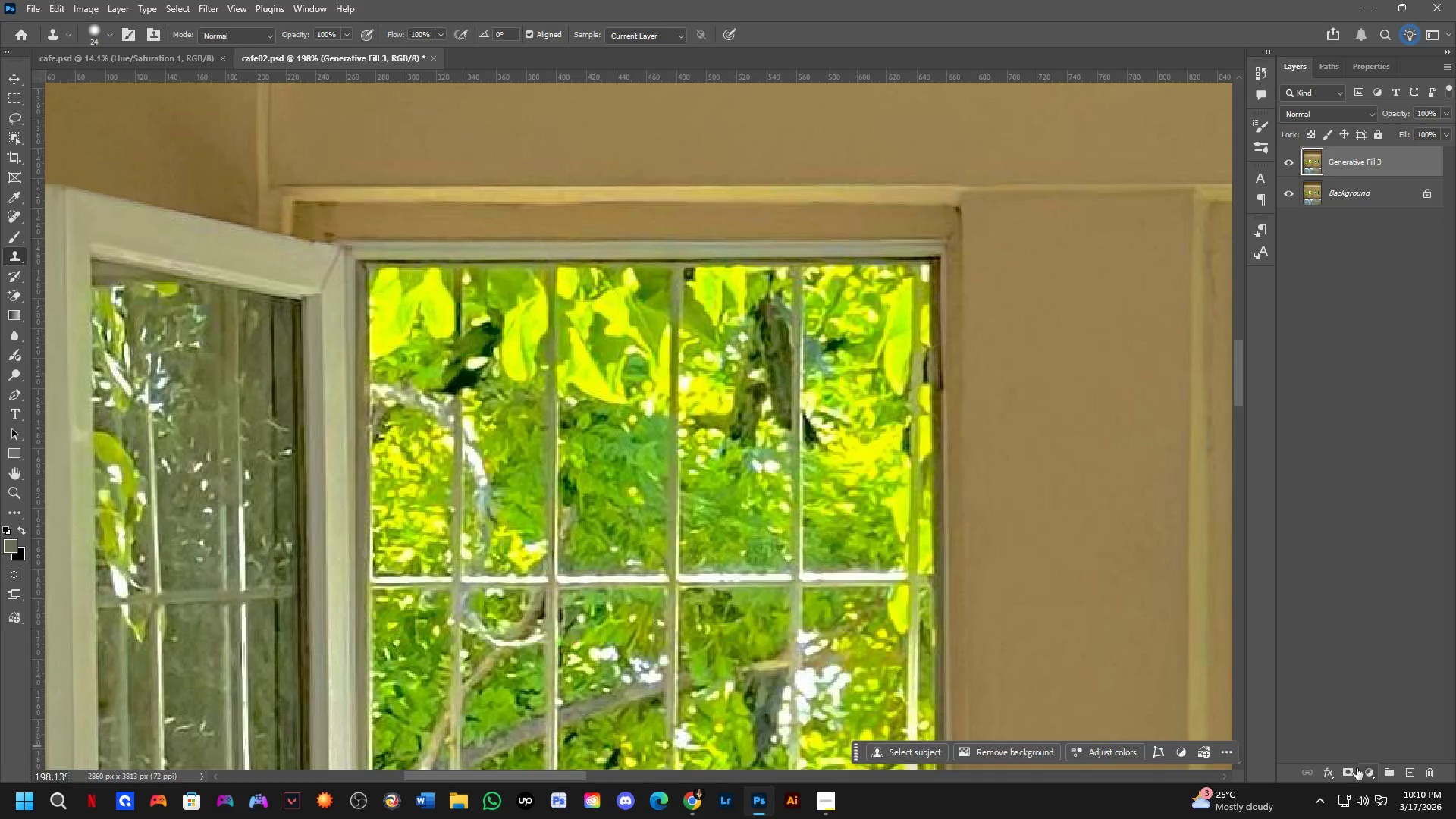 
left_click_drag(start_coordinate=[486, 355], to_coordinate=[522, 504])
 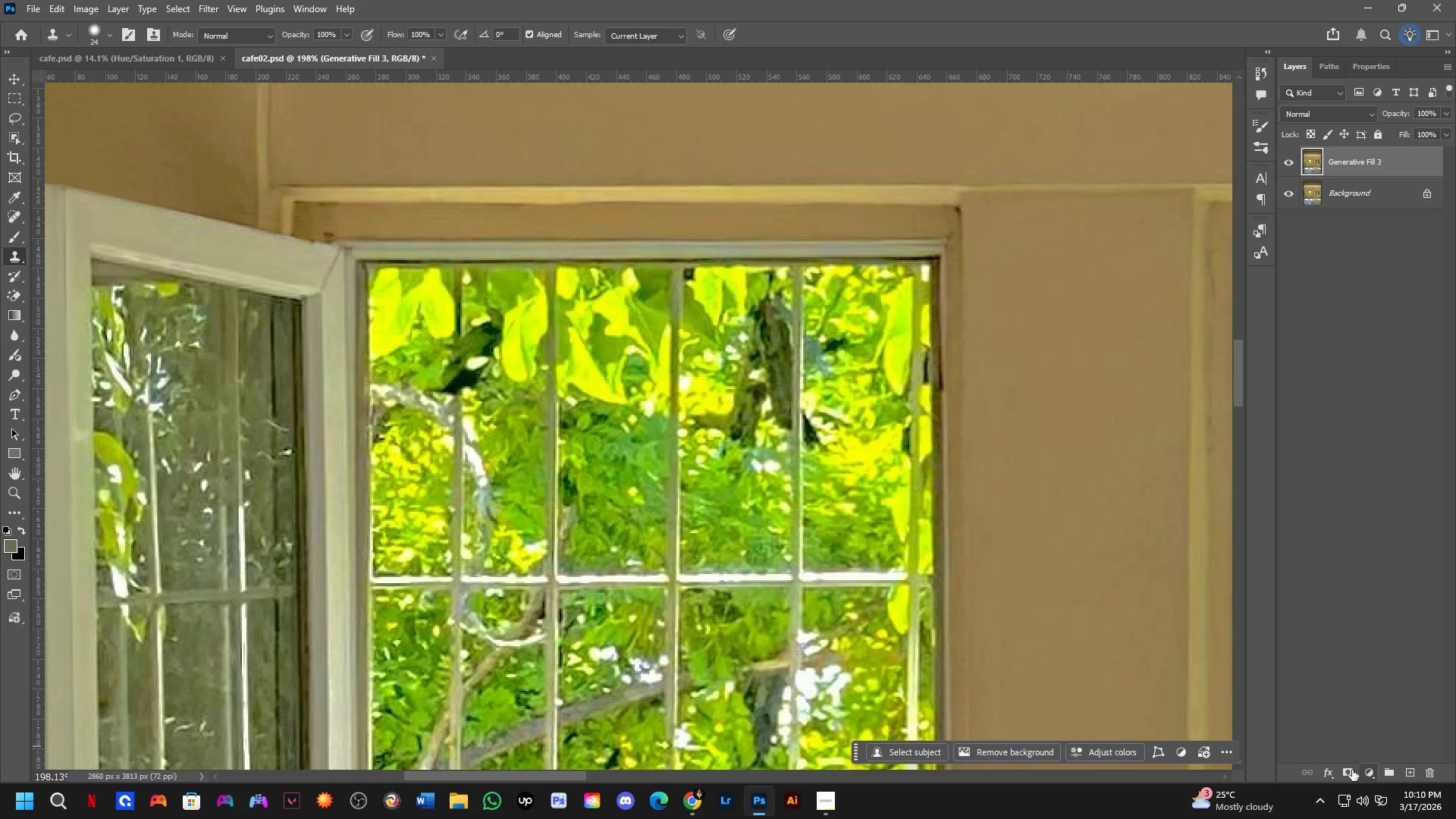 
left_click([1351, 770])
 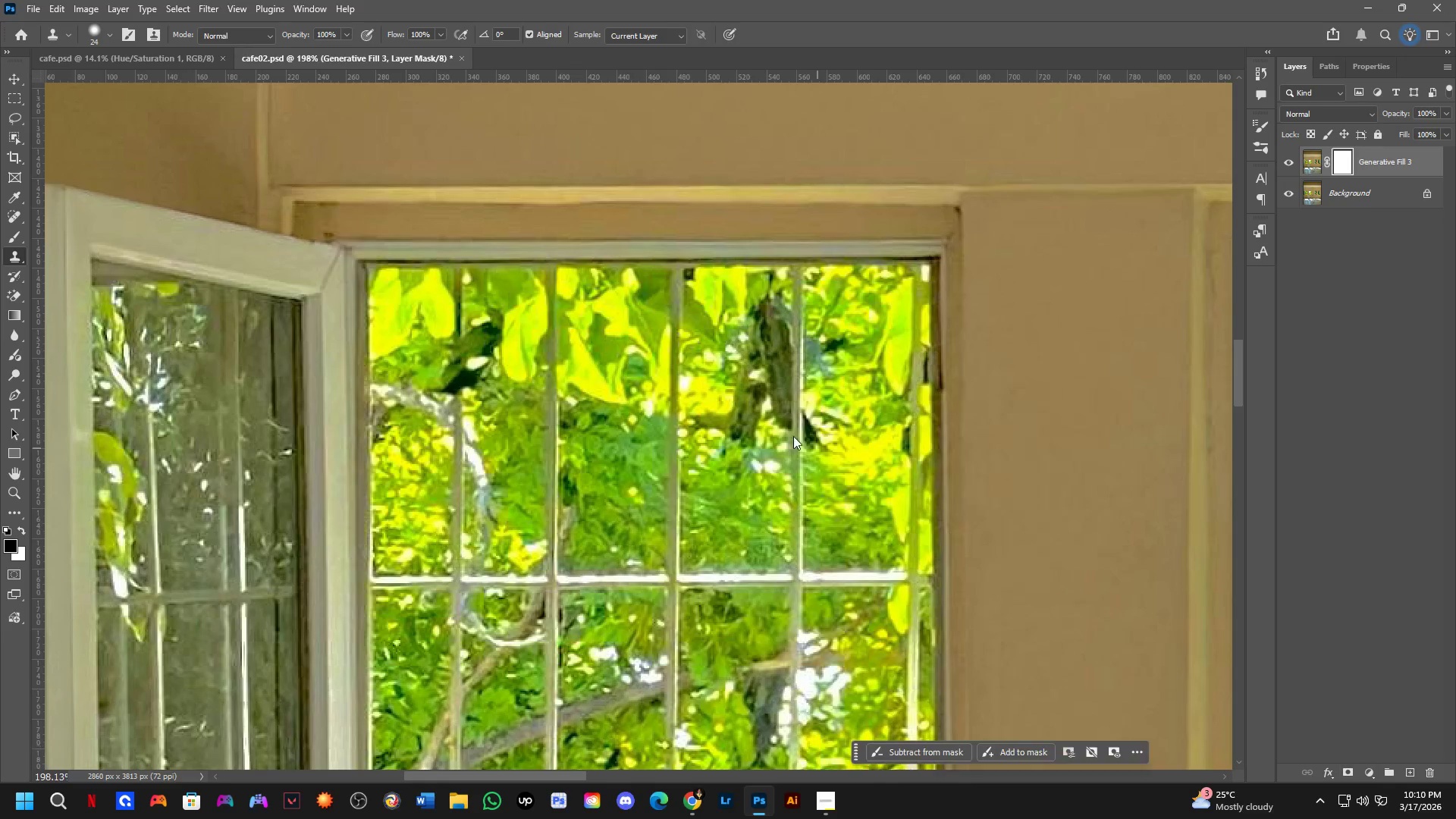 
scroll: coordinate [520, 276], scroll_direction: up, amount: 5.0
 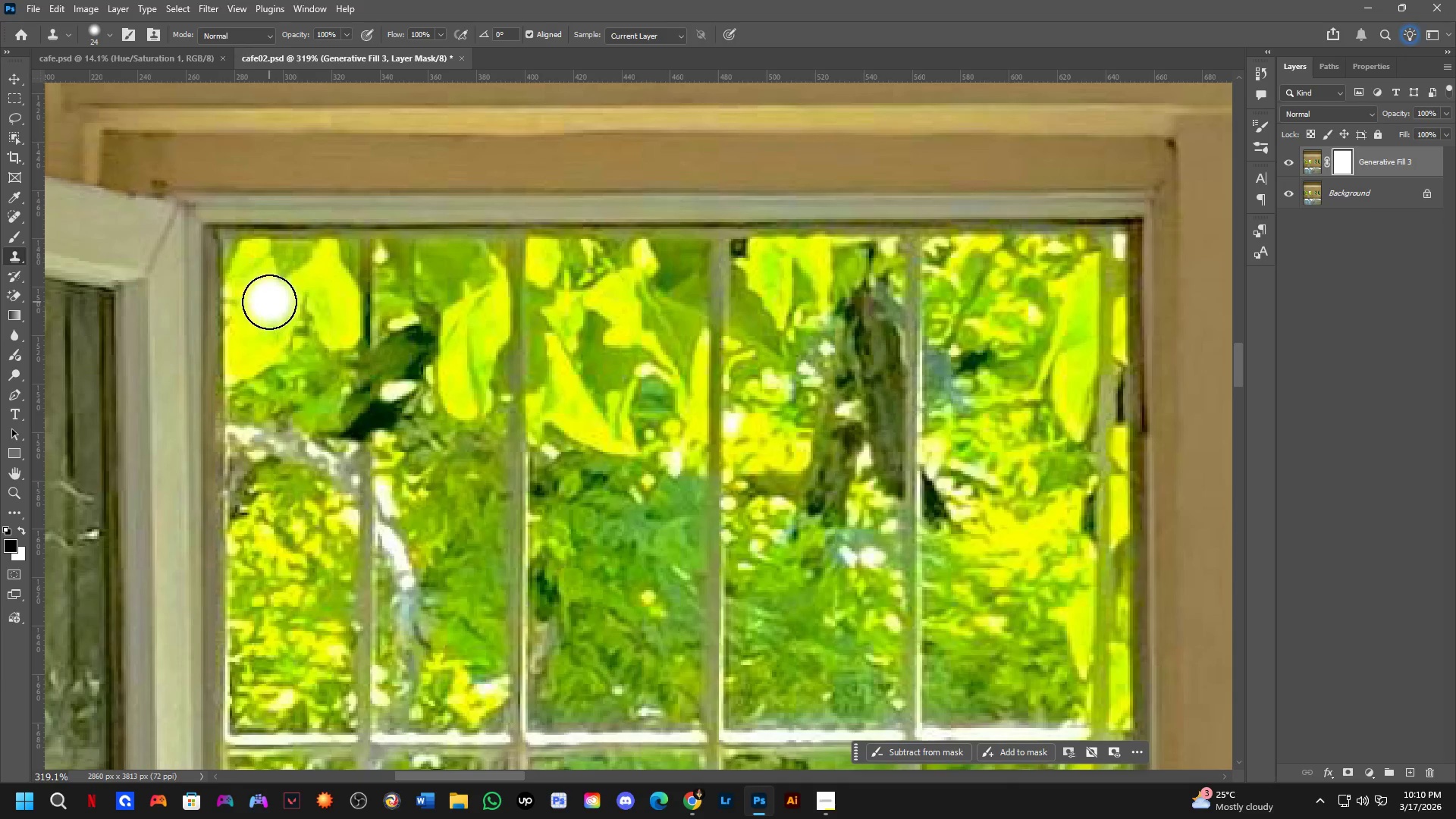 
key(L)
 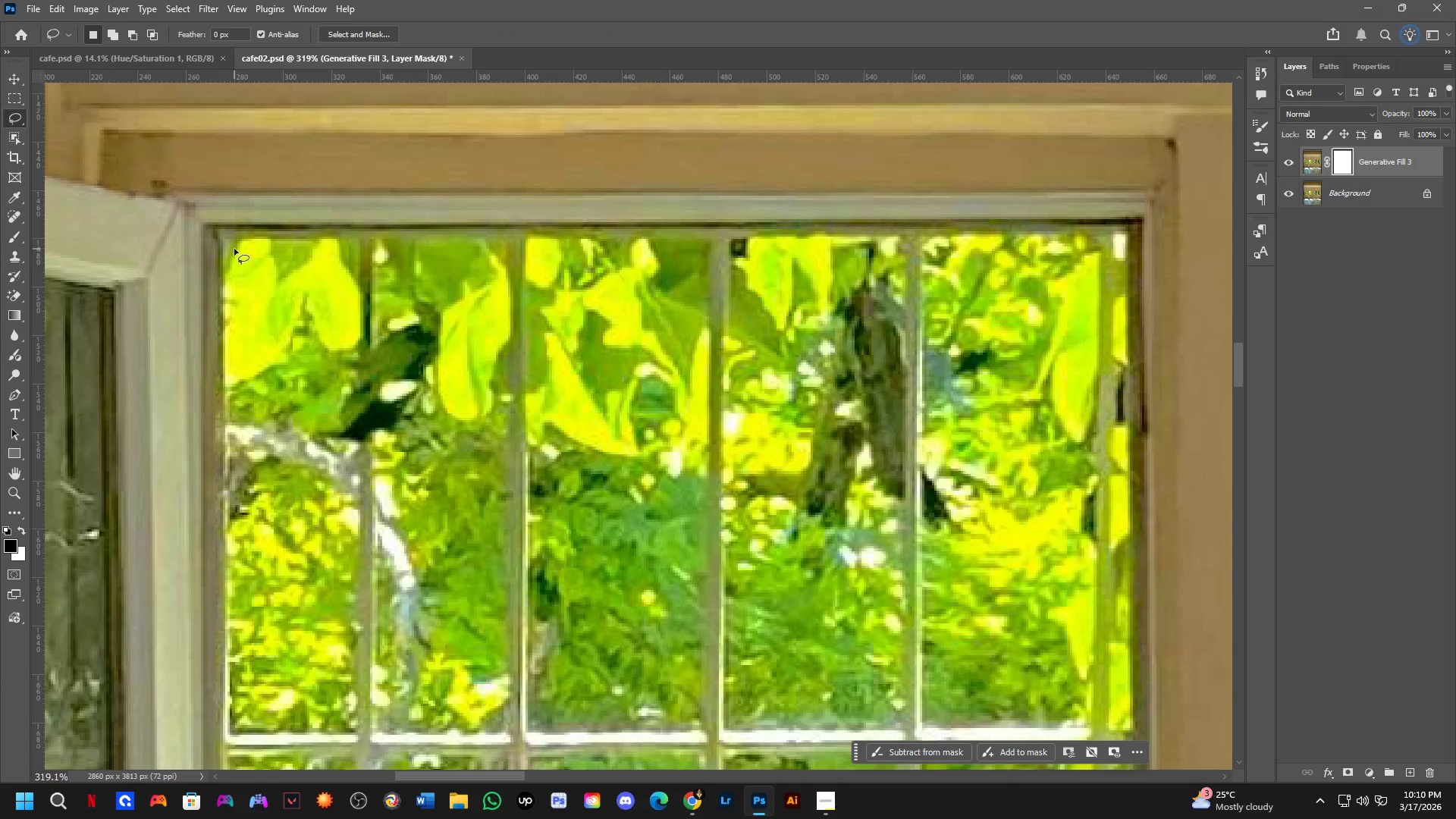 
scroll: coordinate [225, 248], scroll_direction: up, amount: 3.0
 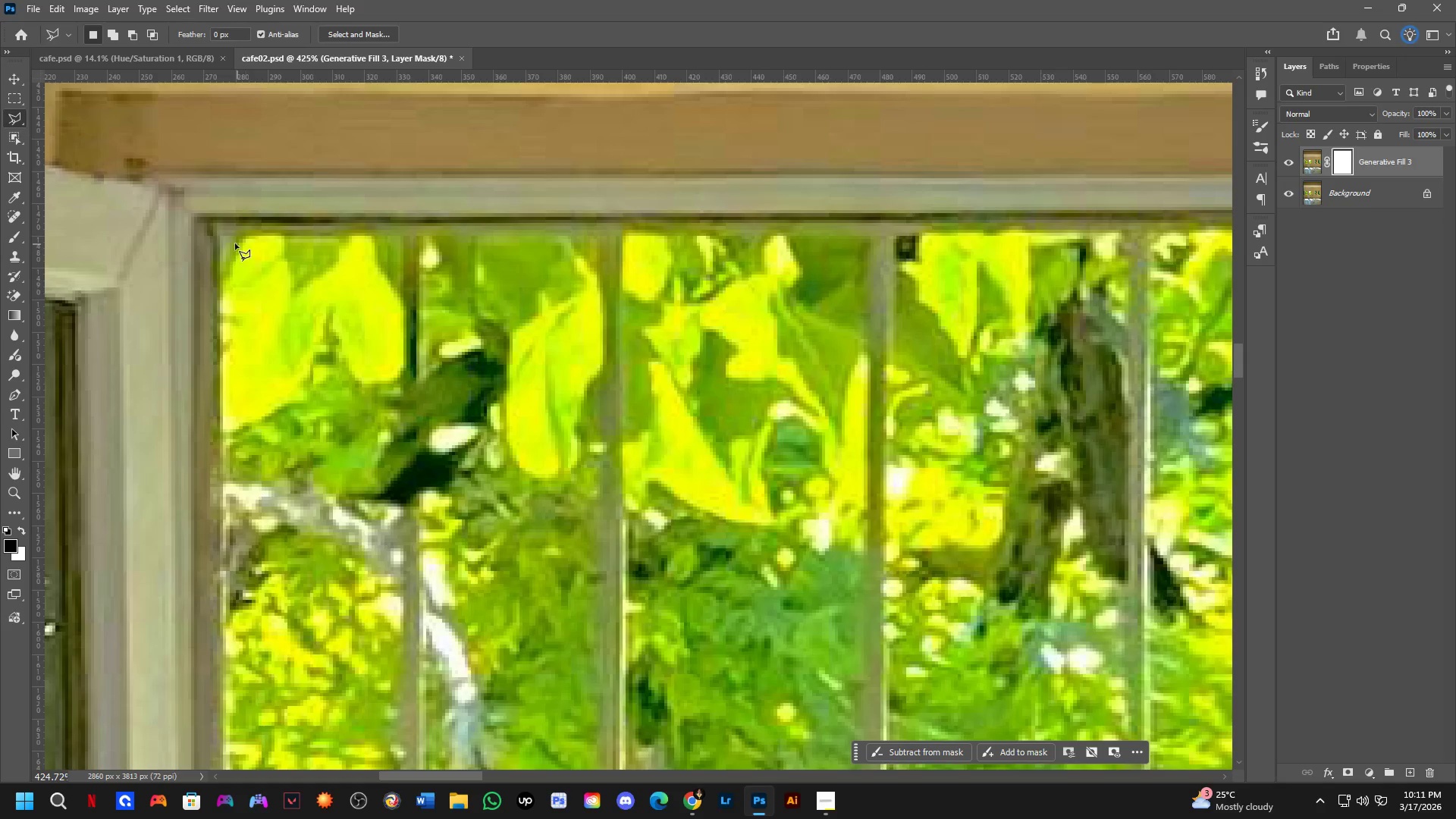 
left_click([217, 232])
 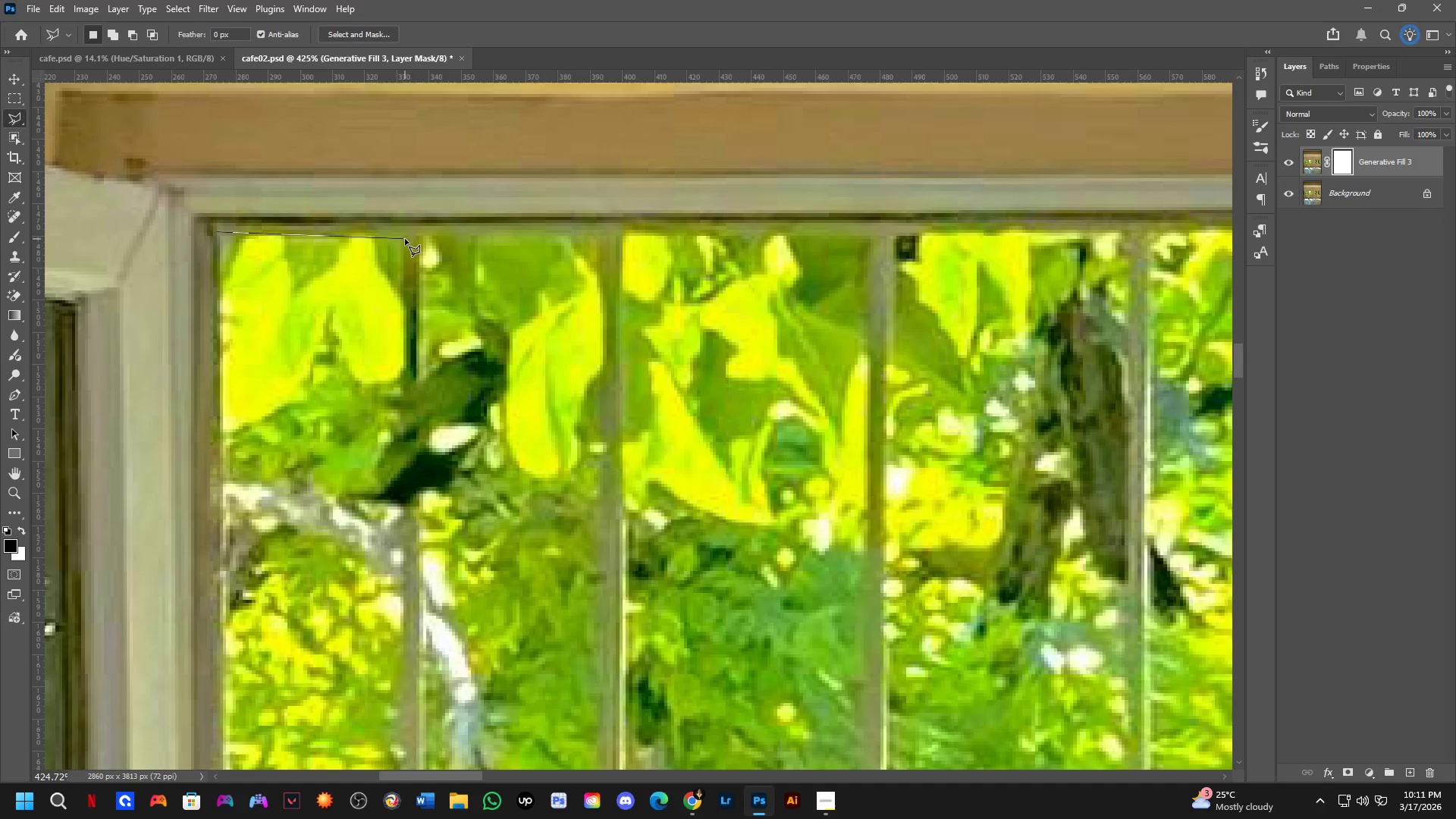 
key(Shift+ShiftLeft)
 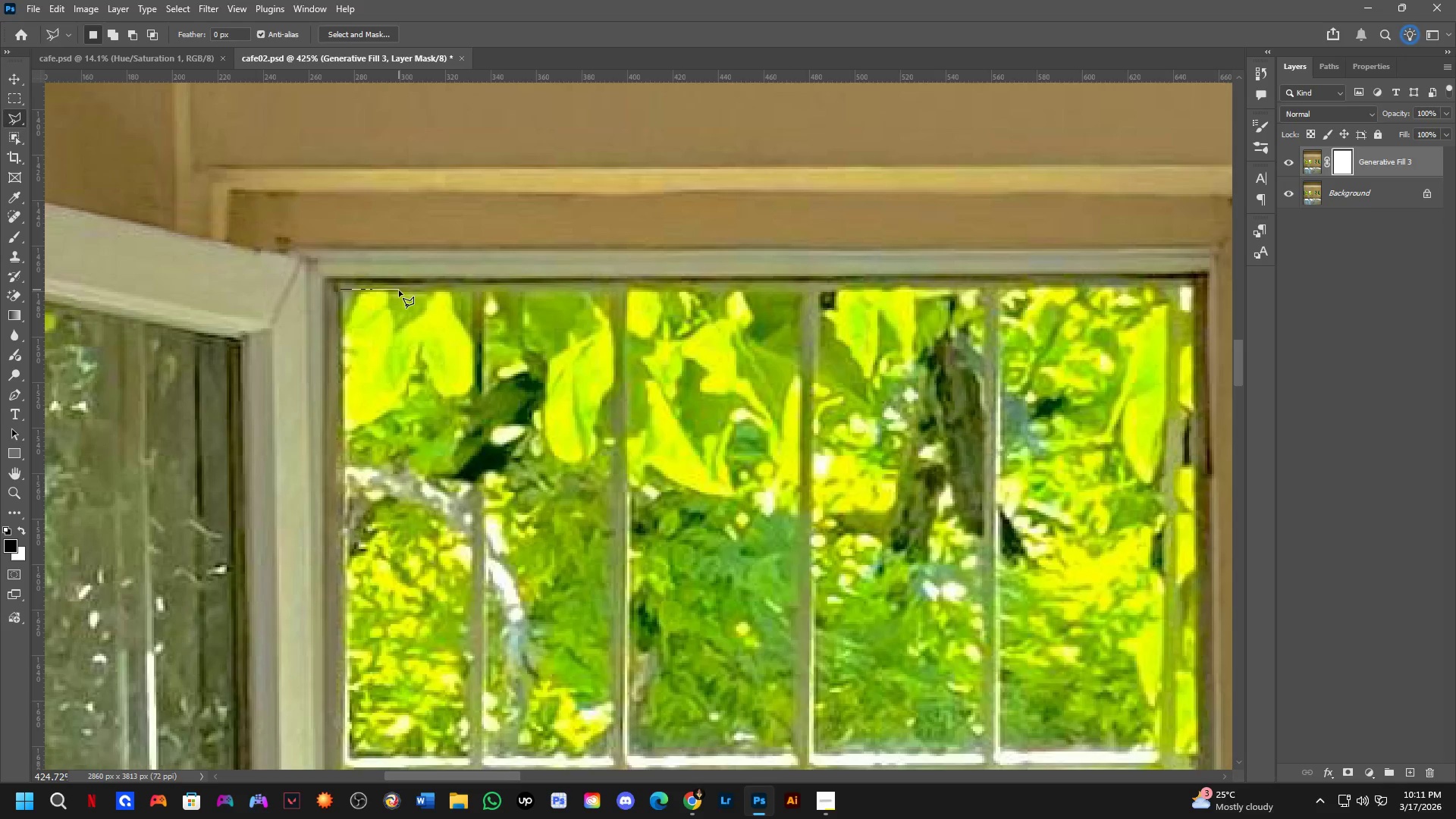 
scroll: coordinate [399, 290], scroll_direction: down, amount: 5.0
 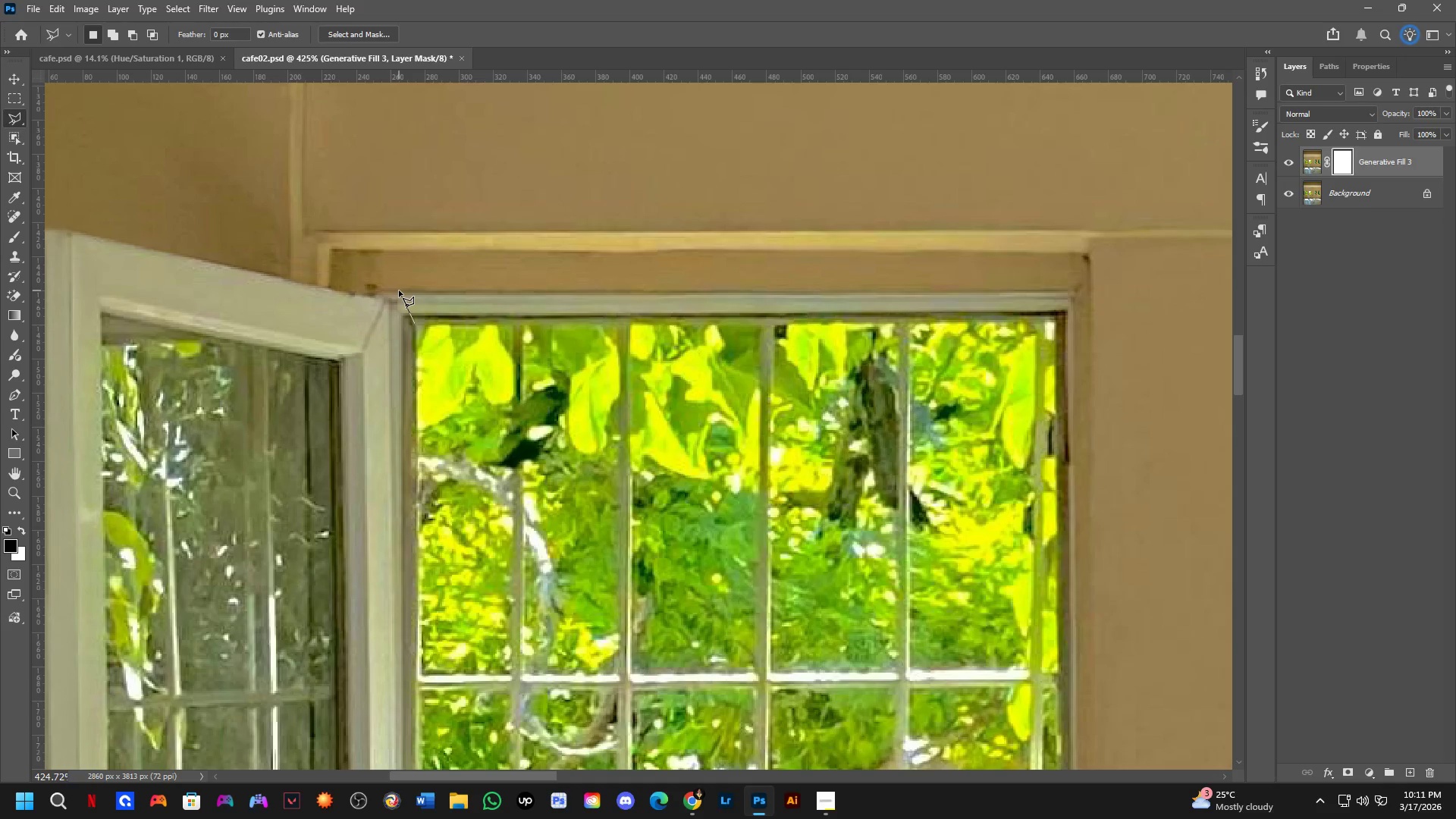 
key(Alt+AltLeft)
 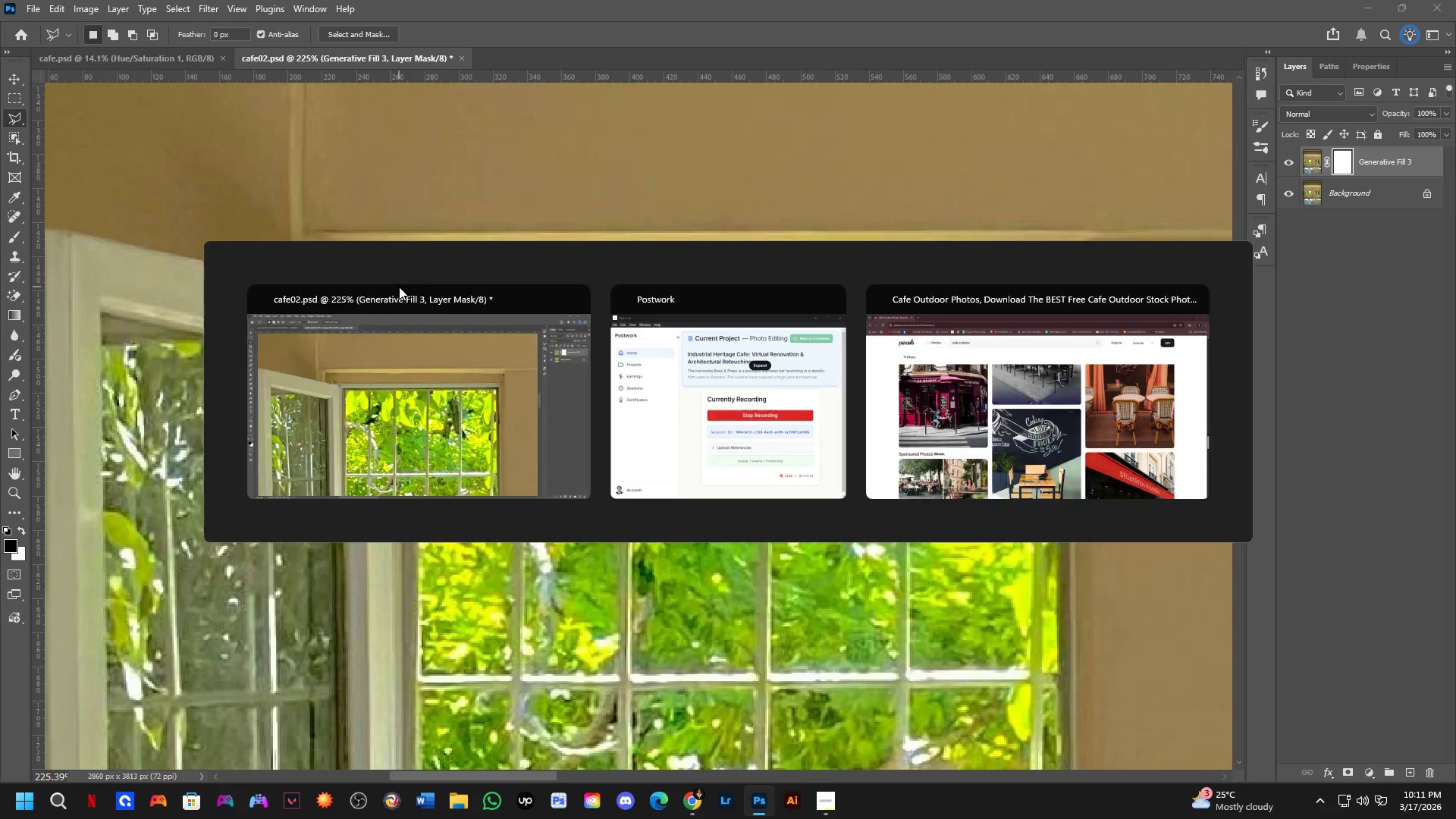 
key(Alt+Tab)
 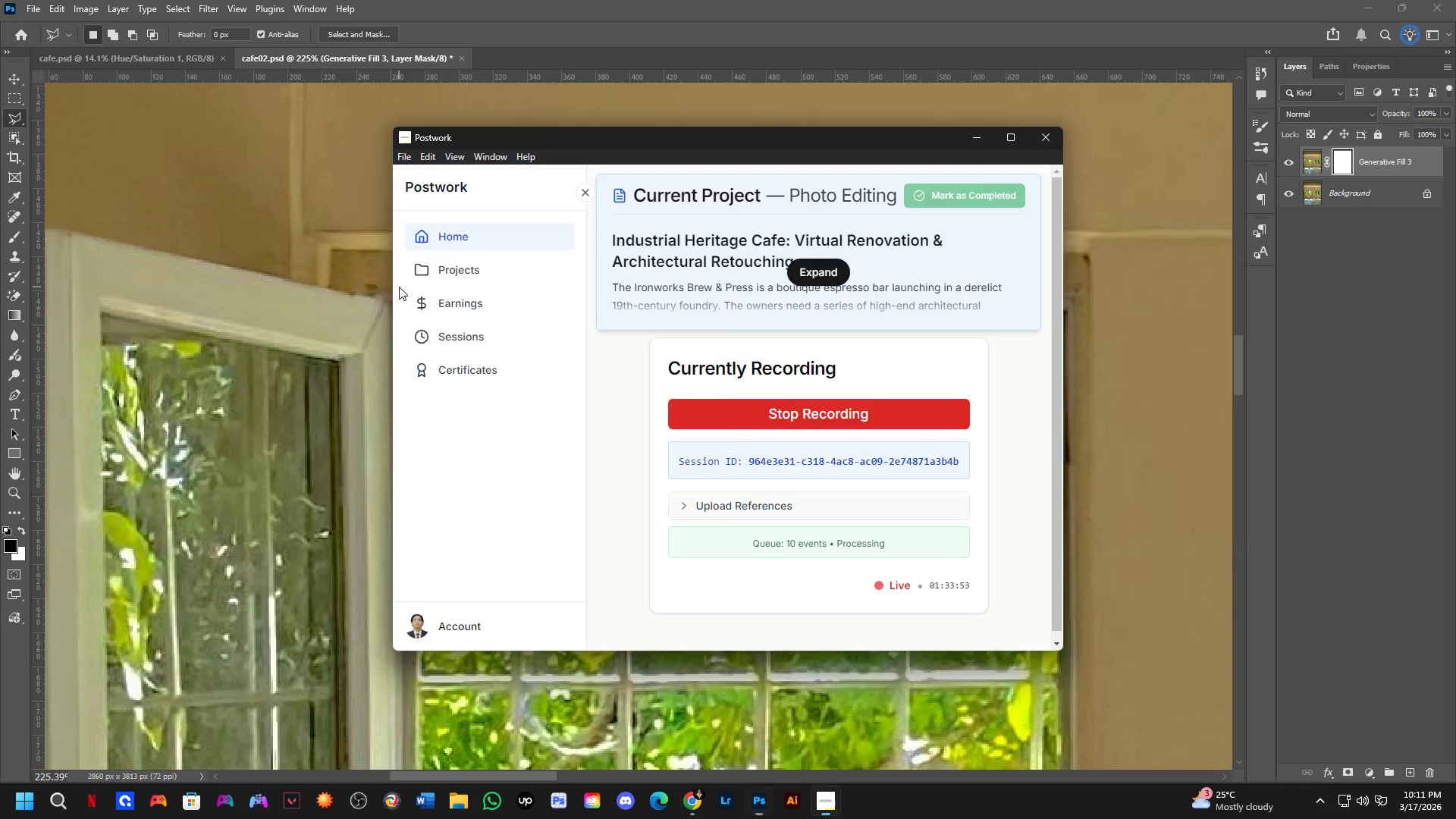 
key(Alt+Tab)
 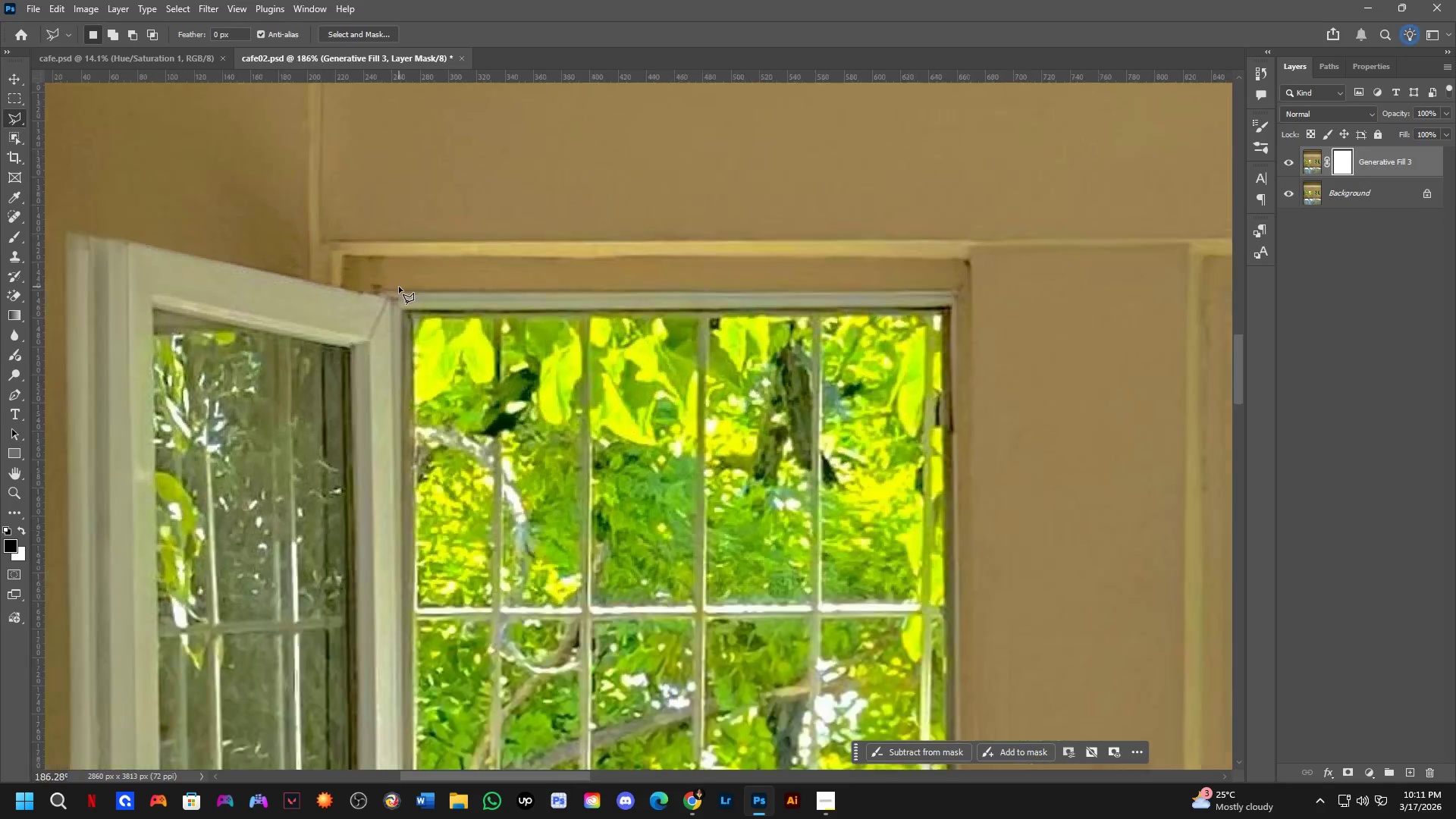 
key(Alt+AltLeft)
 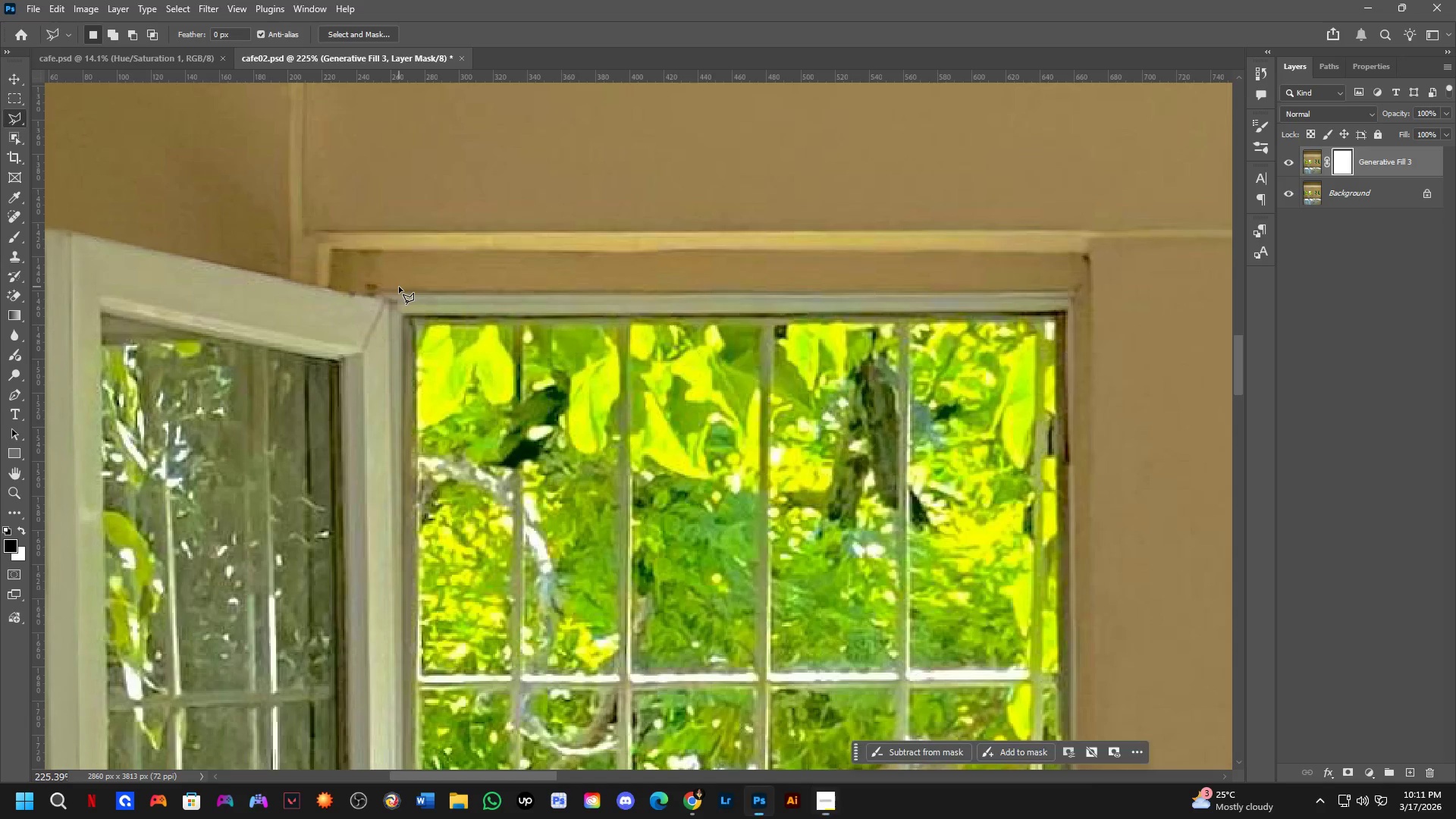 
hold_key(key=Space, duration=0.61)
 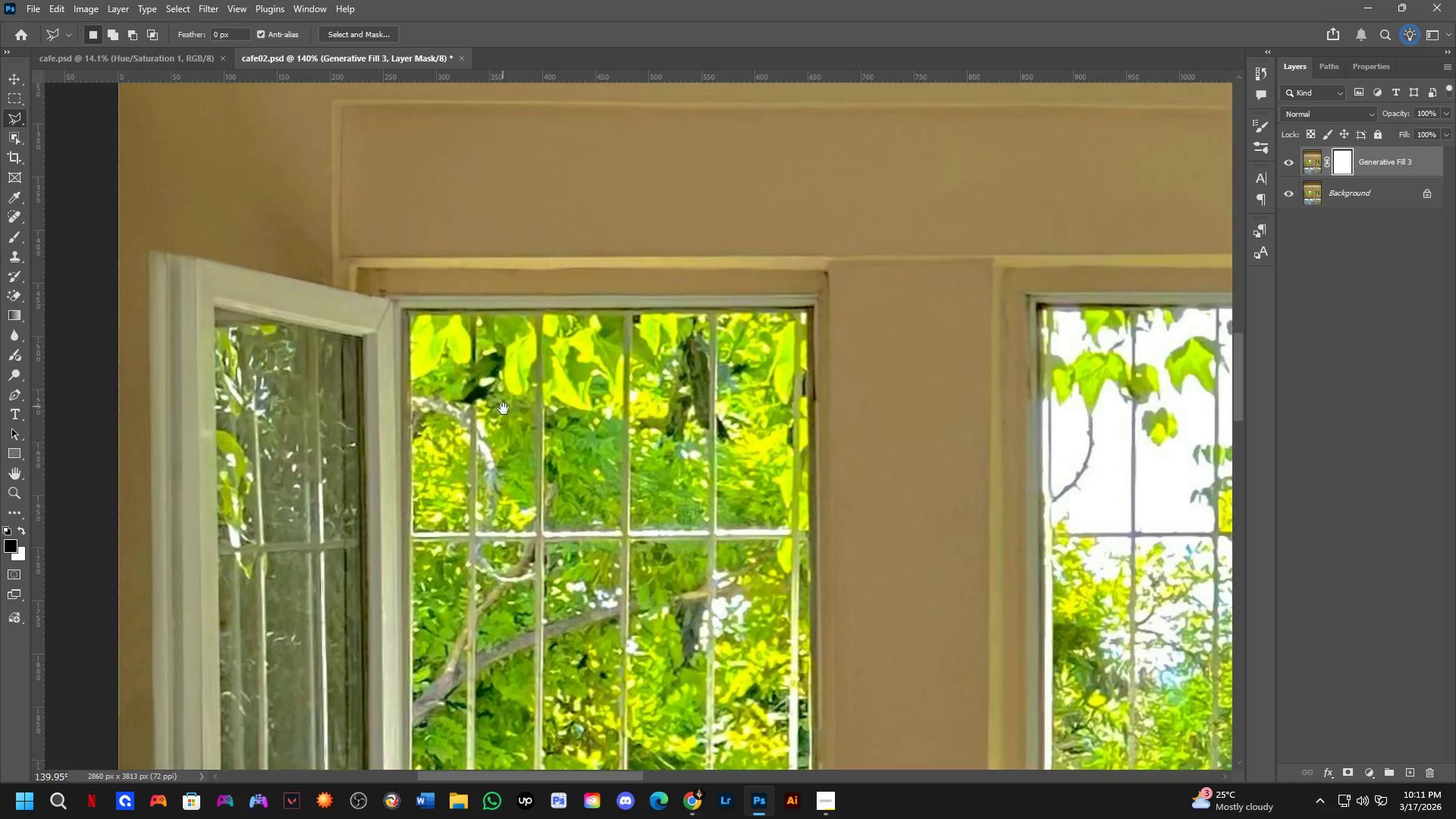 
left_click_drag(start_coordinate=[501, 359], to_coordinate=[496, 256])
 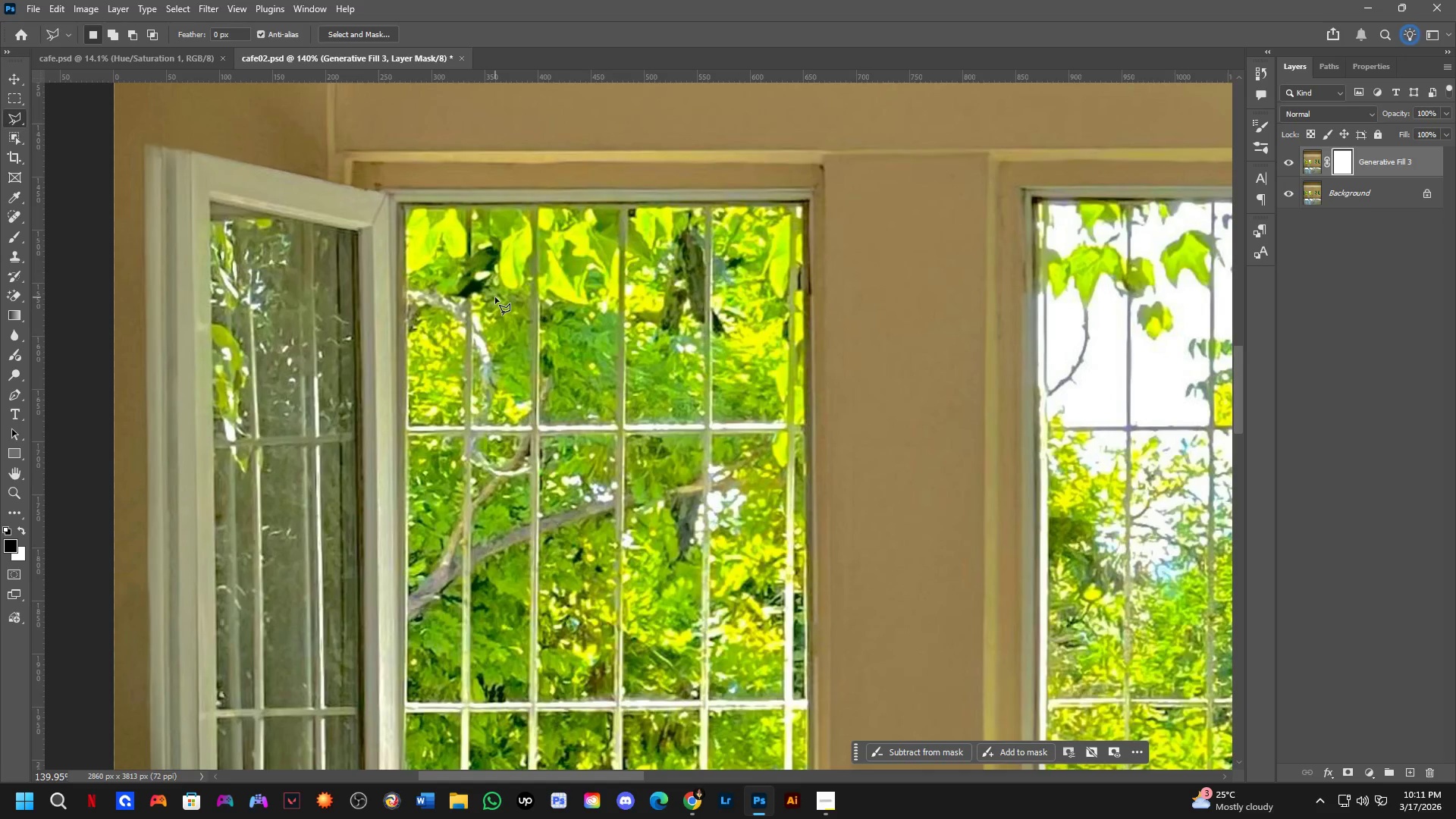 
scroll: coordinate [408, 301], scroll_direction: down, amount: 5.0
 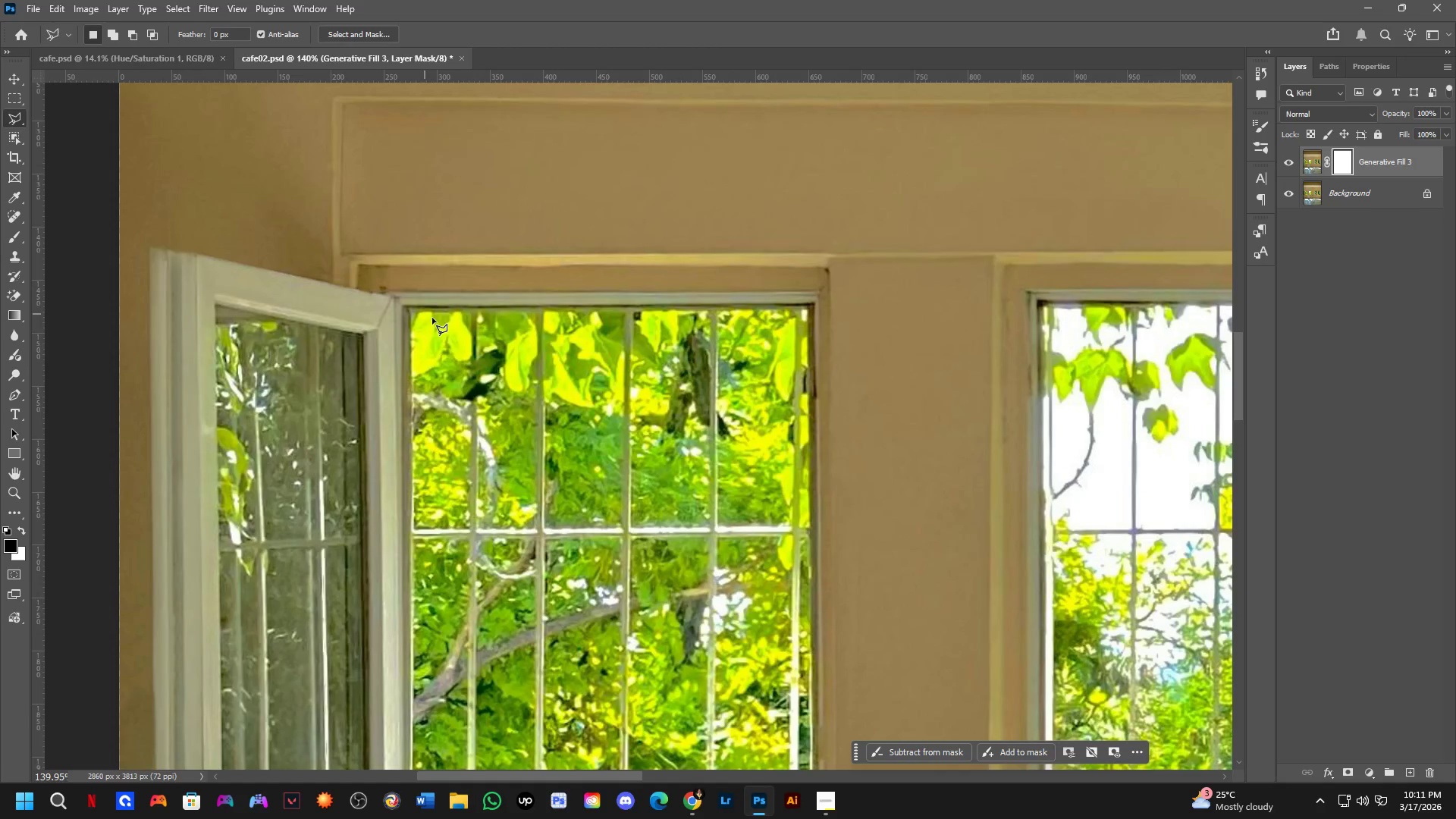 
hold_key(key=Space, duration=0.48)
 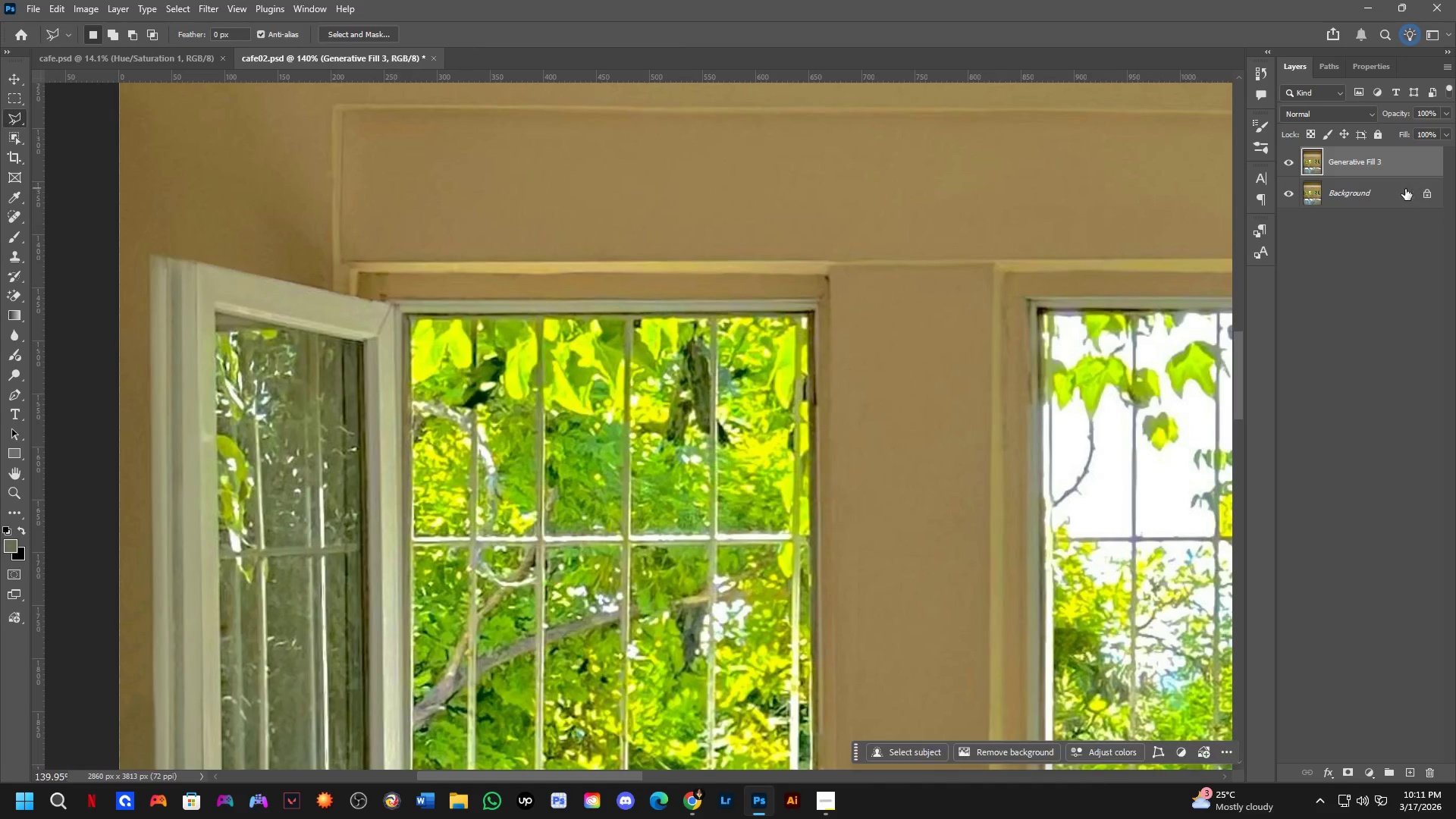 
left_click_drag(start_coordinate=[498, 299], to_coordinate=[504, 410])
 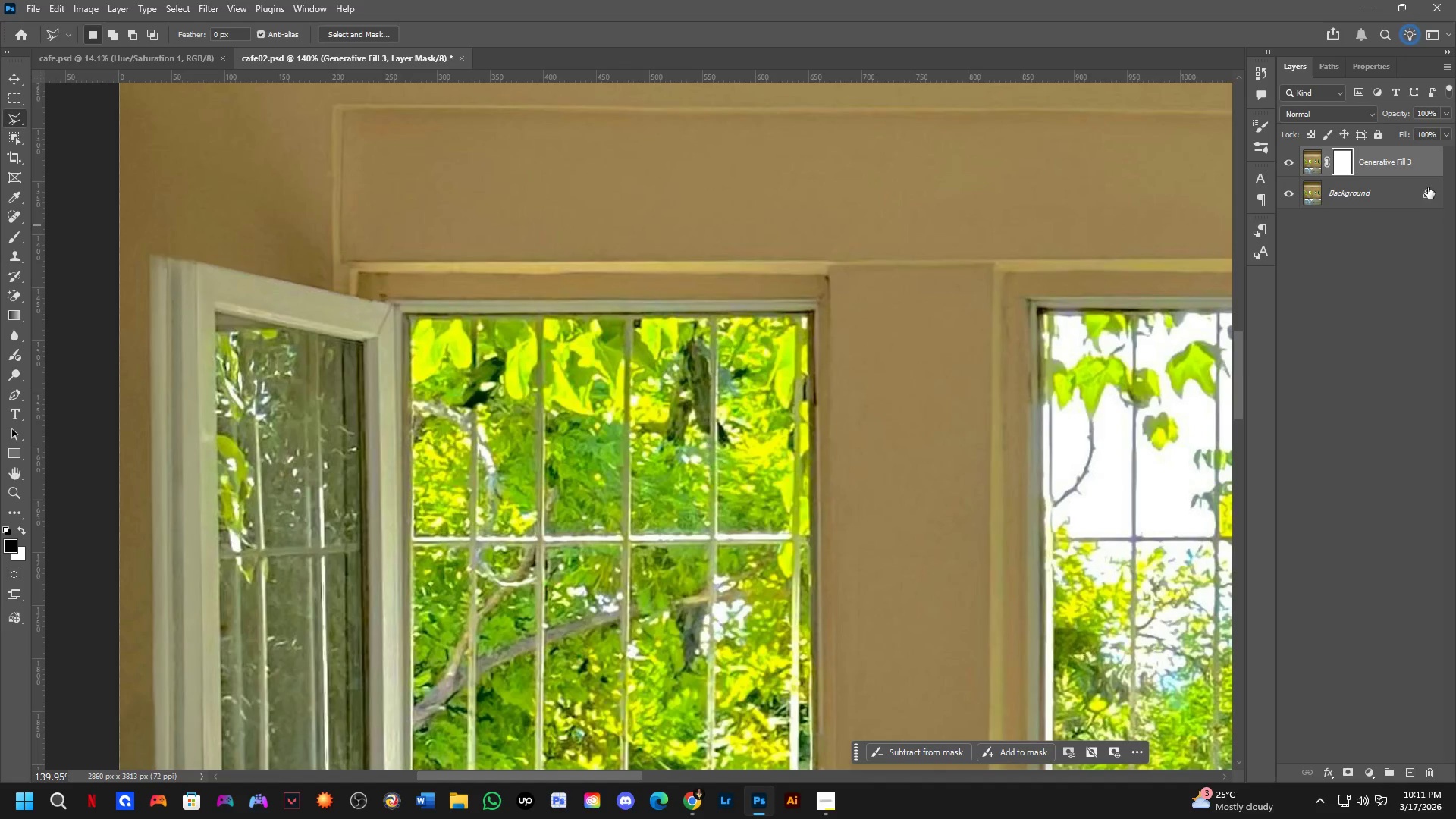 
key(Control+Z)
 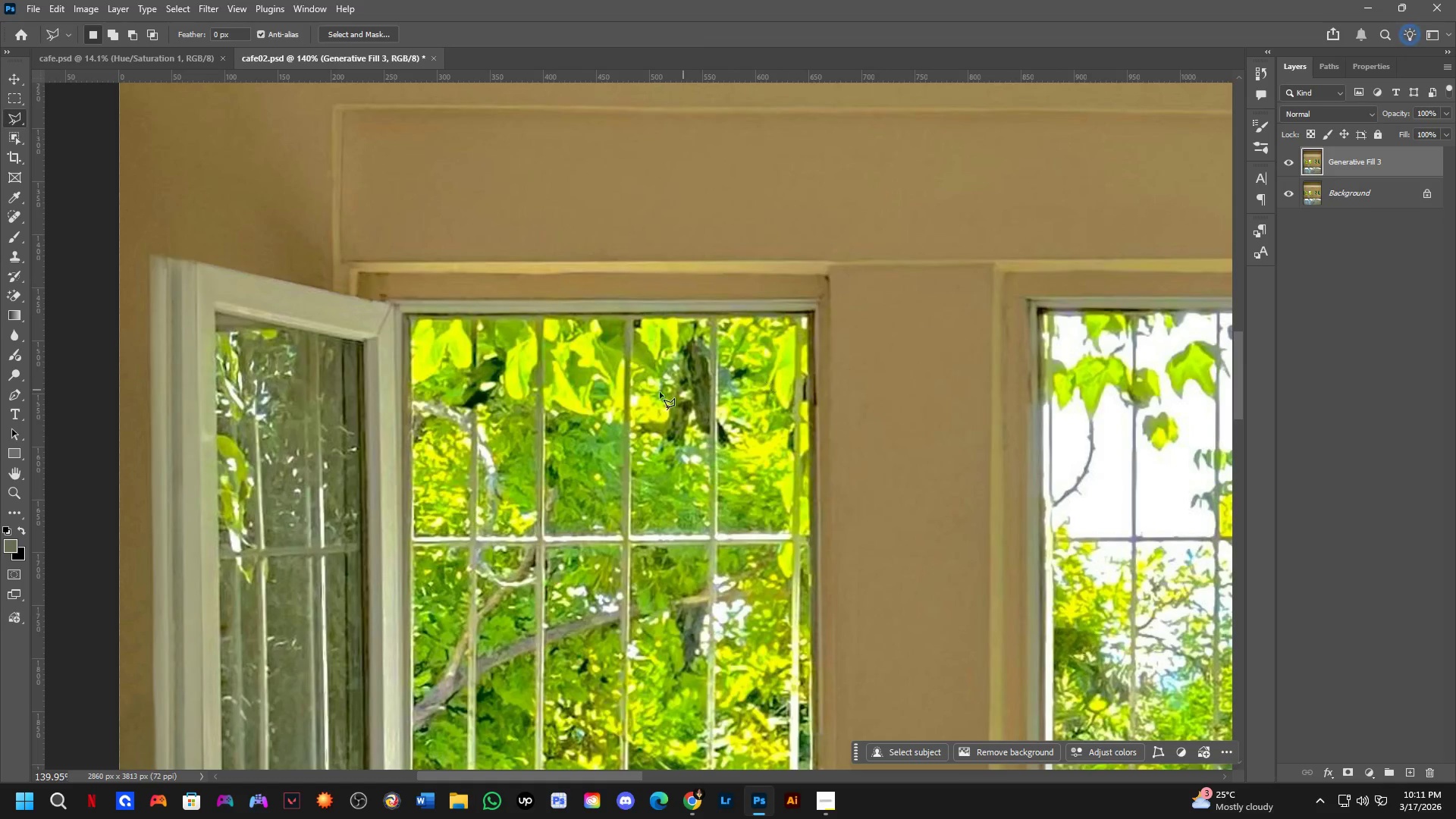 
scroll: coordinate [181, 391], scroll_direction: up, amount: 5.0
 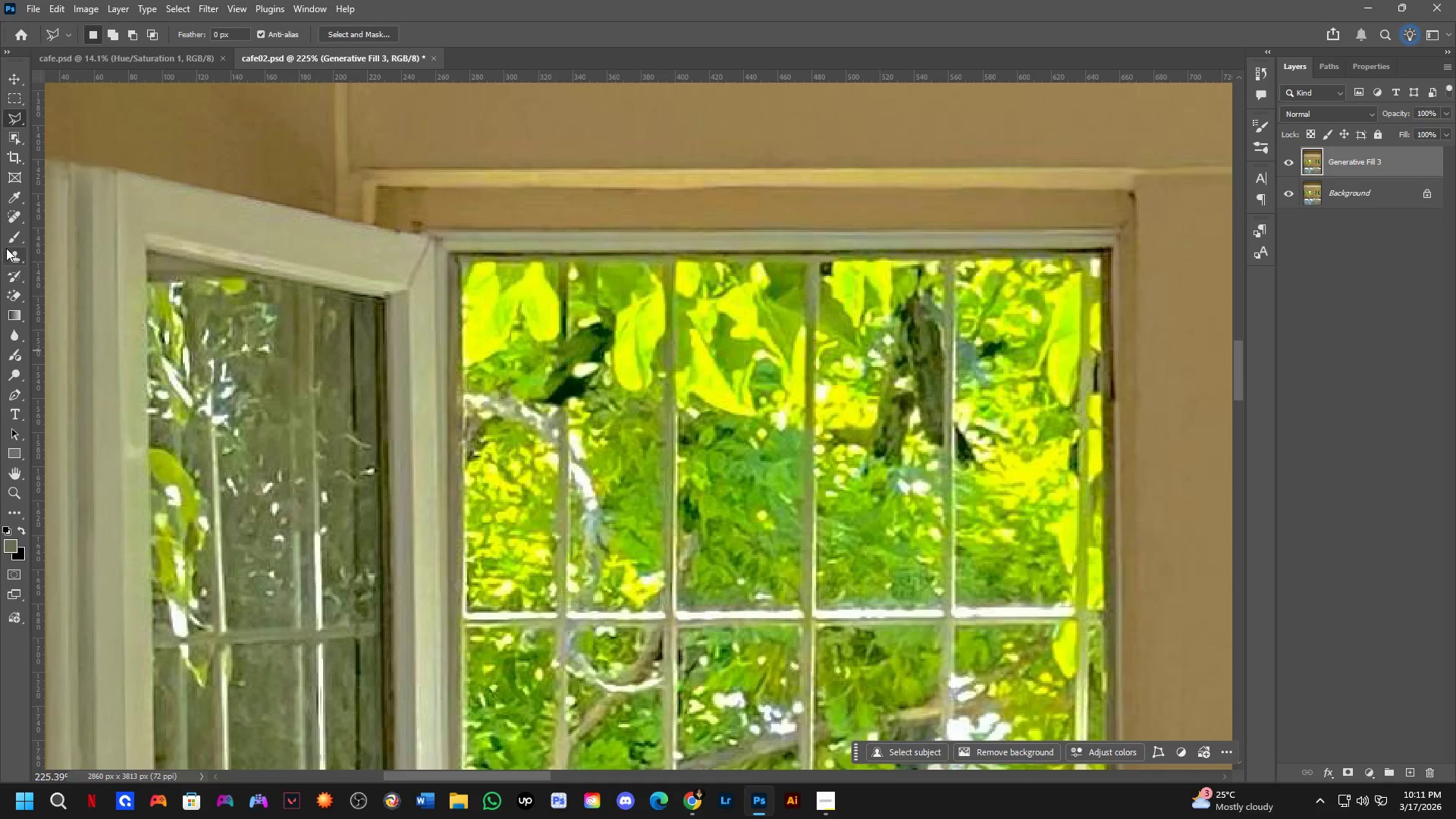 
left_click([12, 252])
 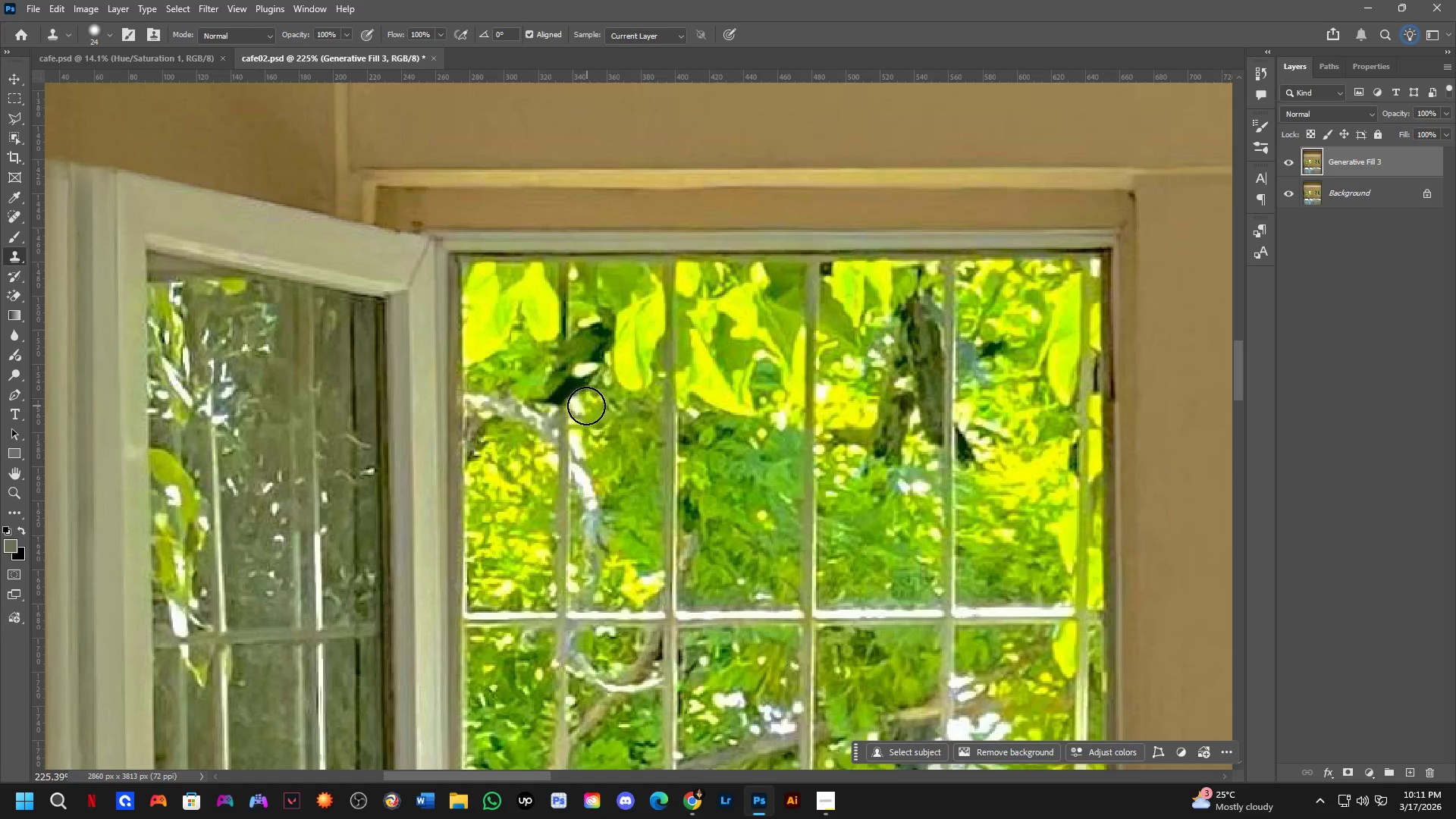 
hold_key(key=AltLeft, duration=0.45)
 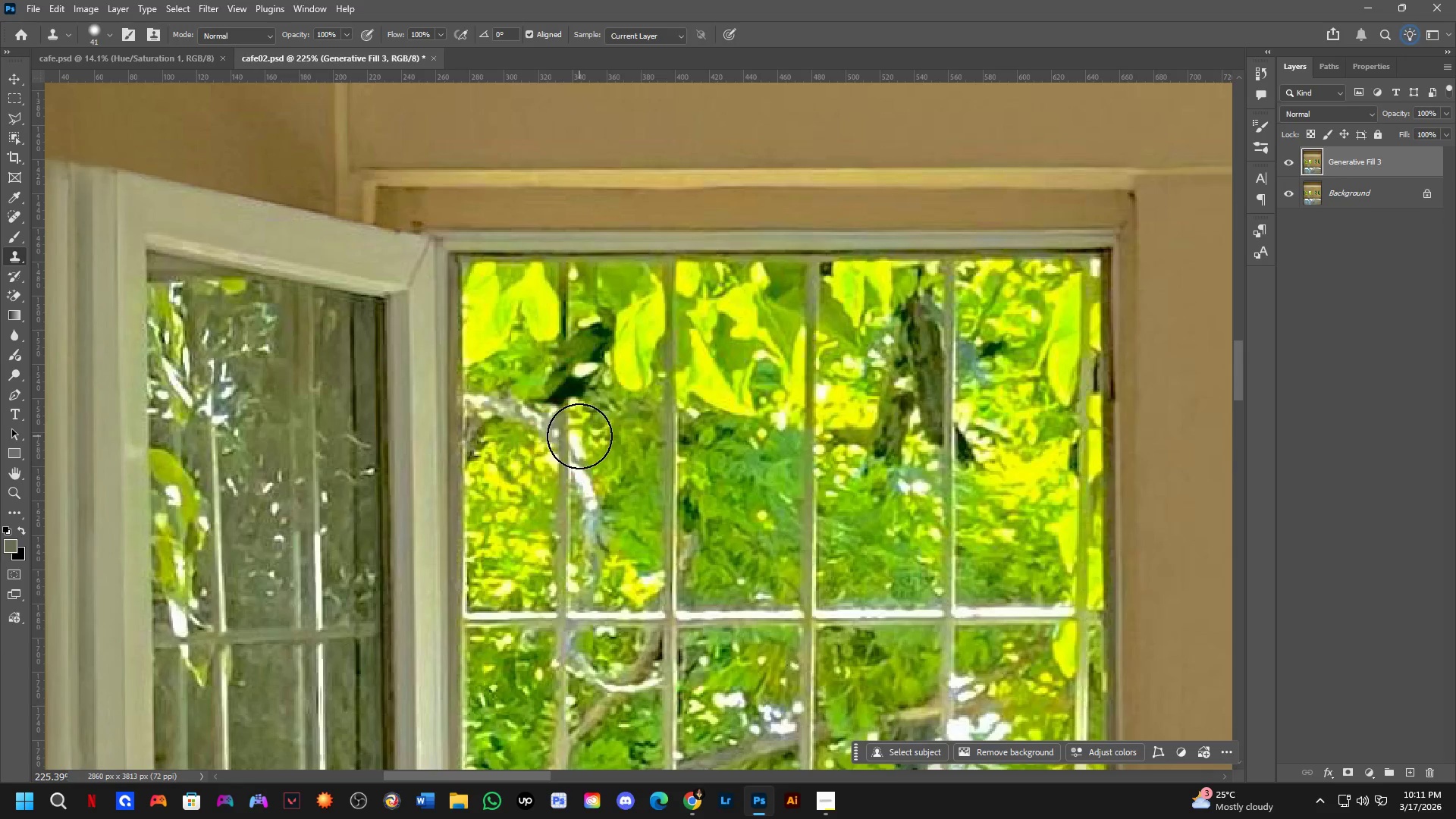 
hold_key(key=AltLeft, duration=0.45)
 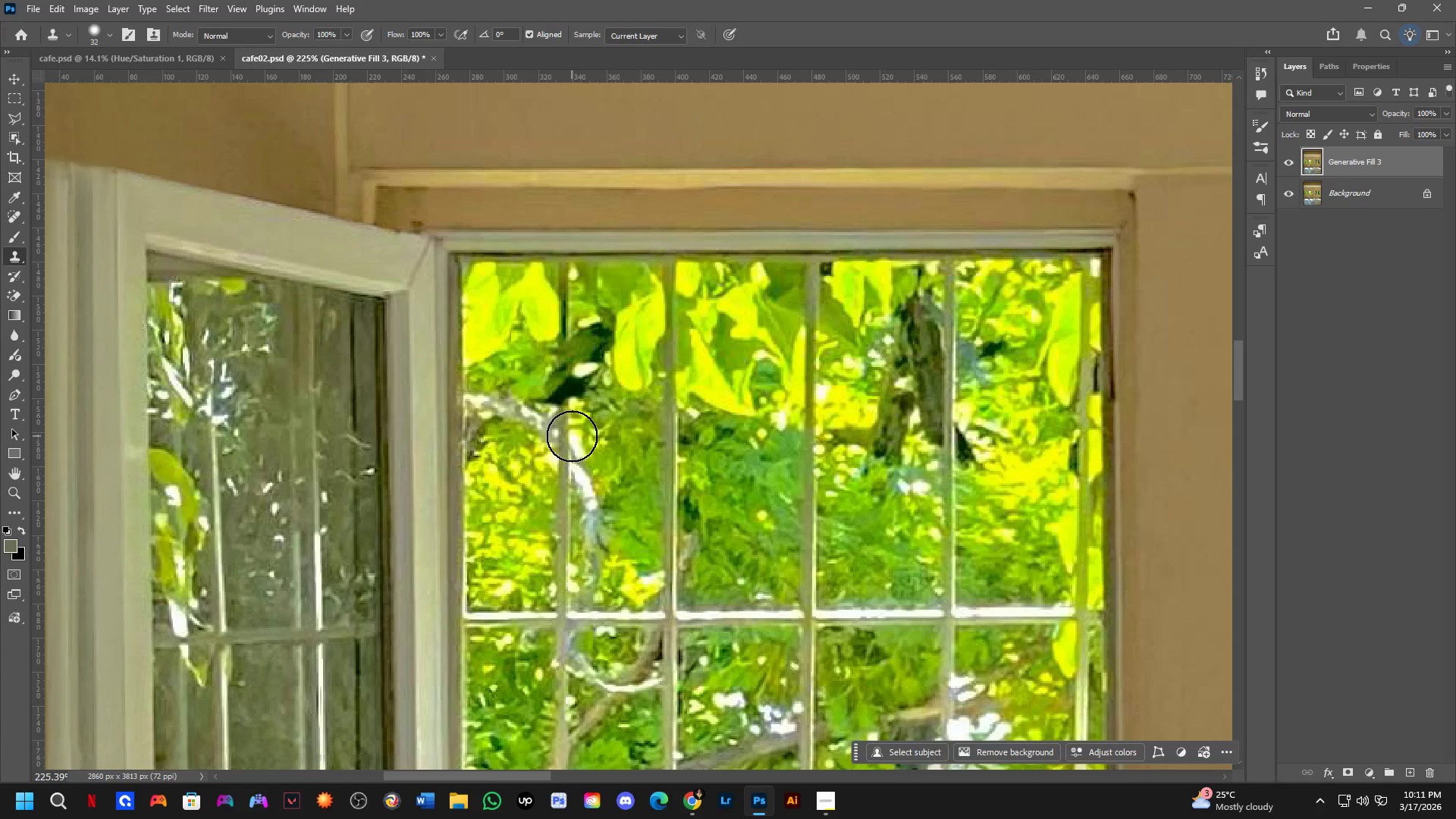 
hold_key(key=AltLeft, duration=0.95)
left_click([565, 438])
 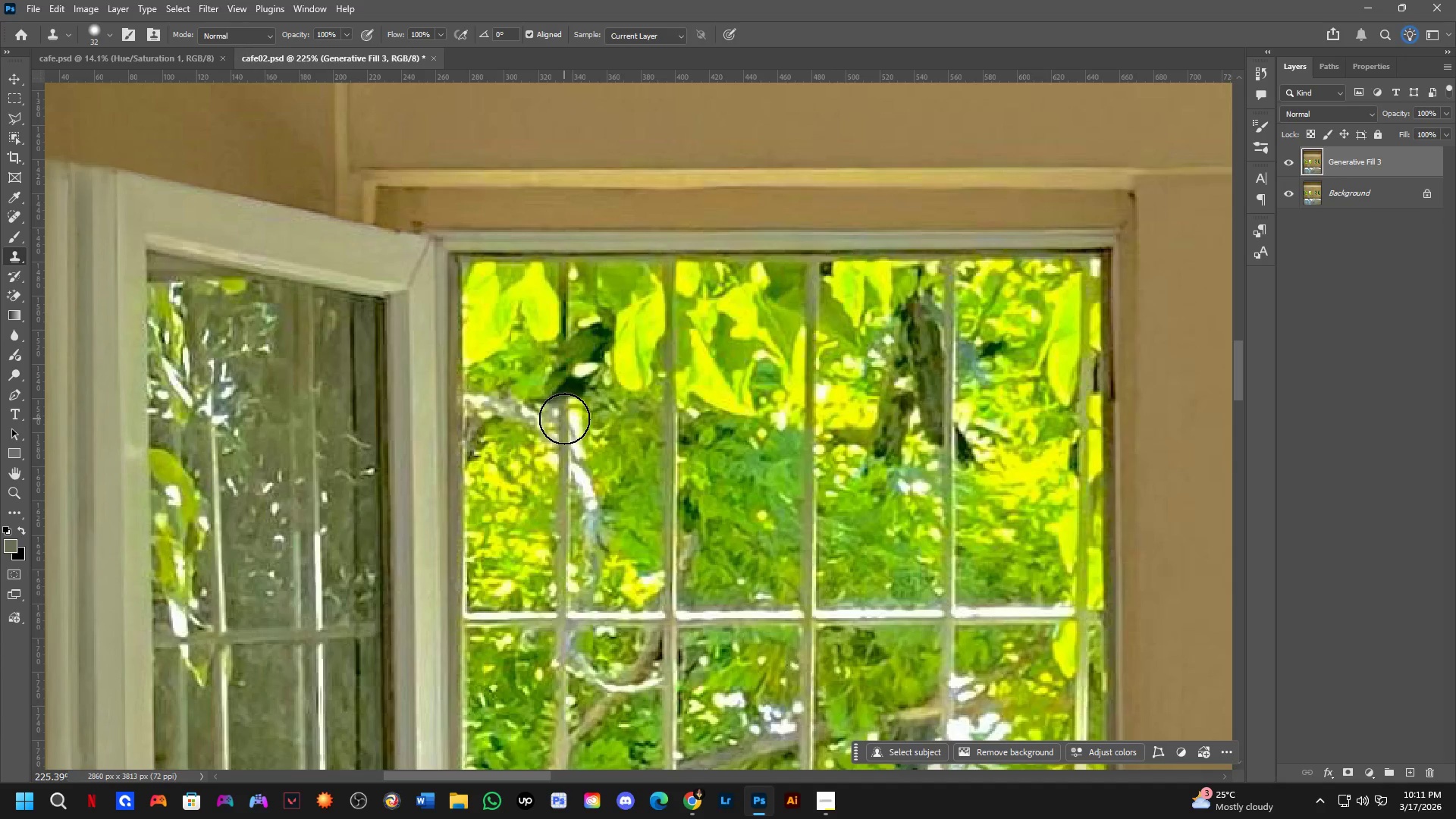 
left_click([564, 419])
 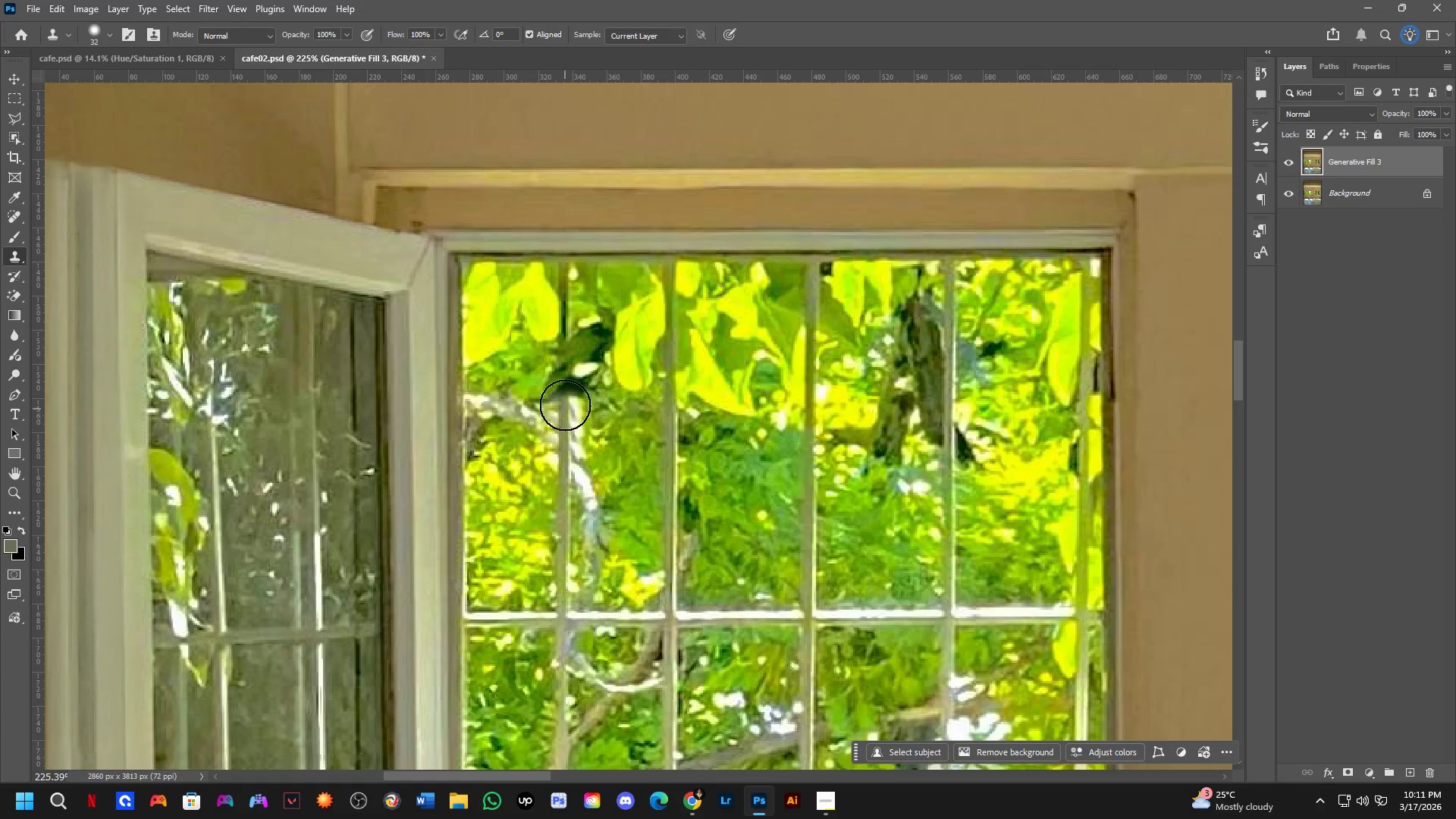 
left_click_drag(start_coordinate=[565, 399], to_coordinate=[565, 395])
 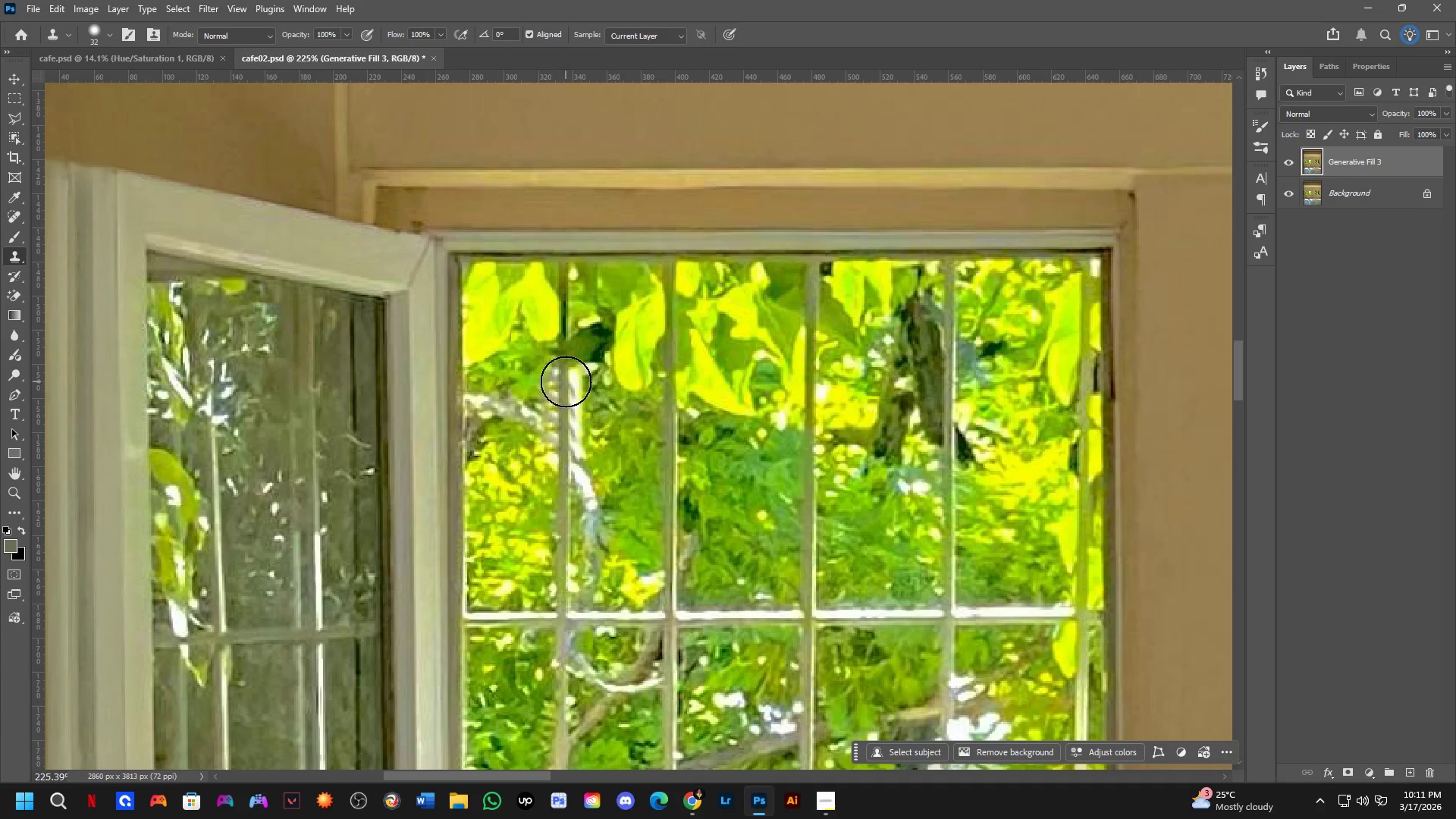 
left_click_drag(start_coordinate=[566, 381], to_coordinate=[566, 378])
 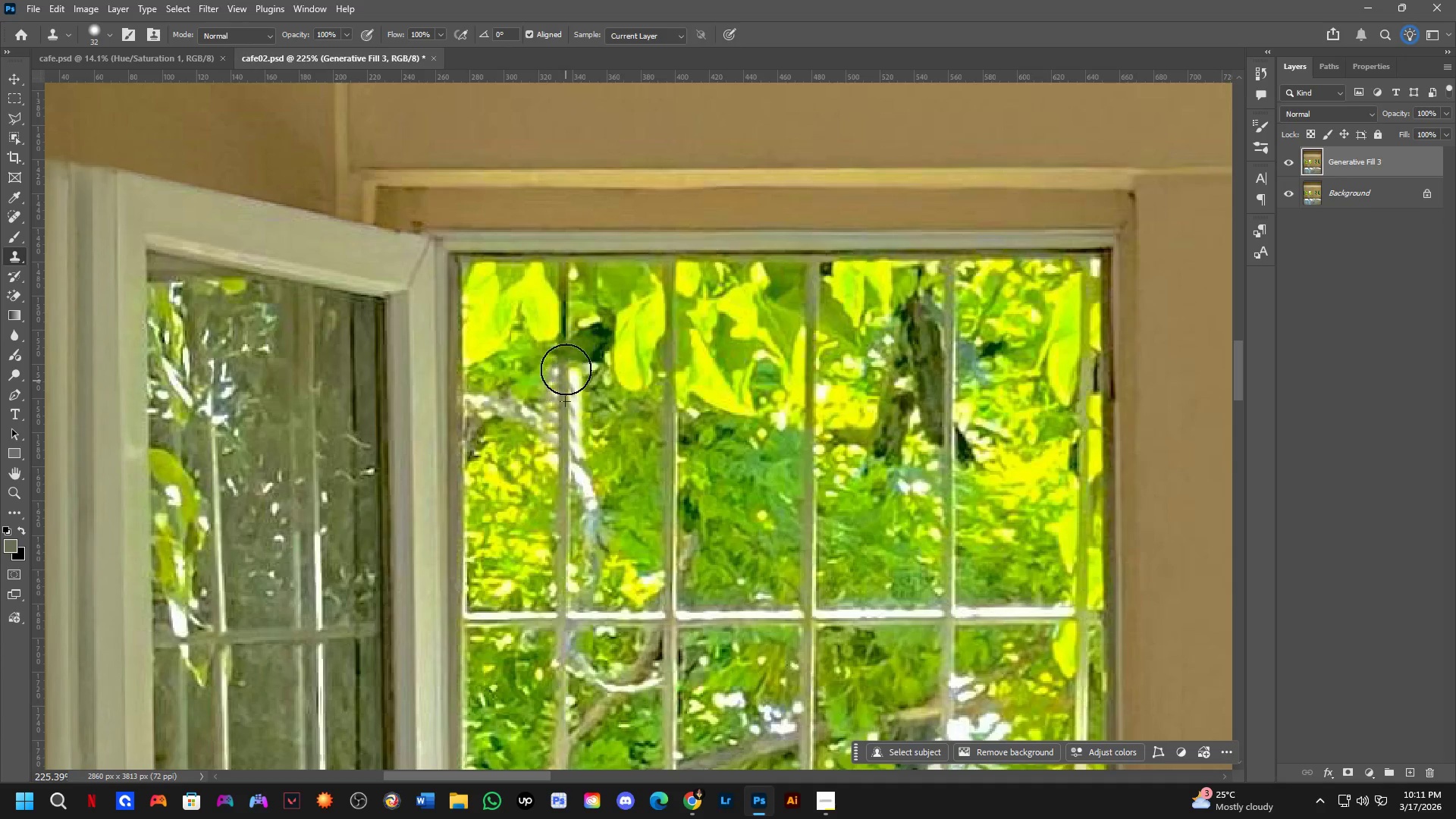 
left_click_drag(start_coordinate=[566, 363], to_coordinate=[566, 358])
 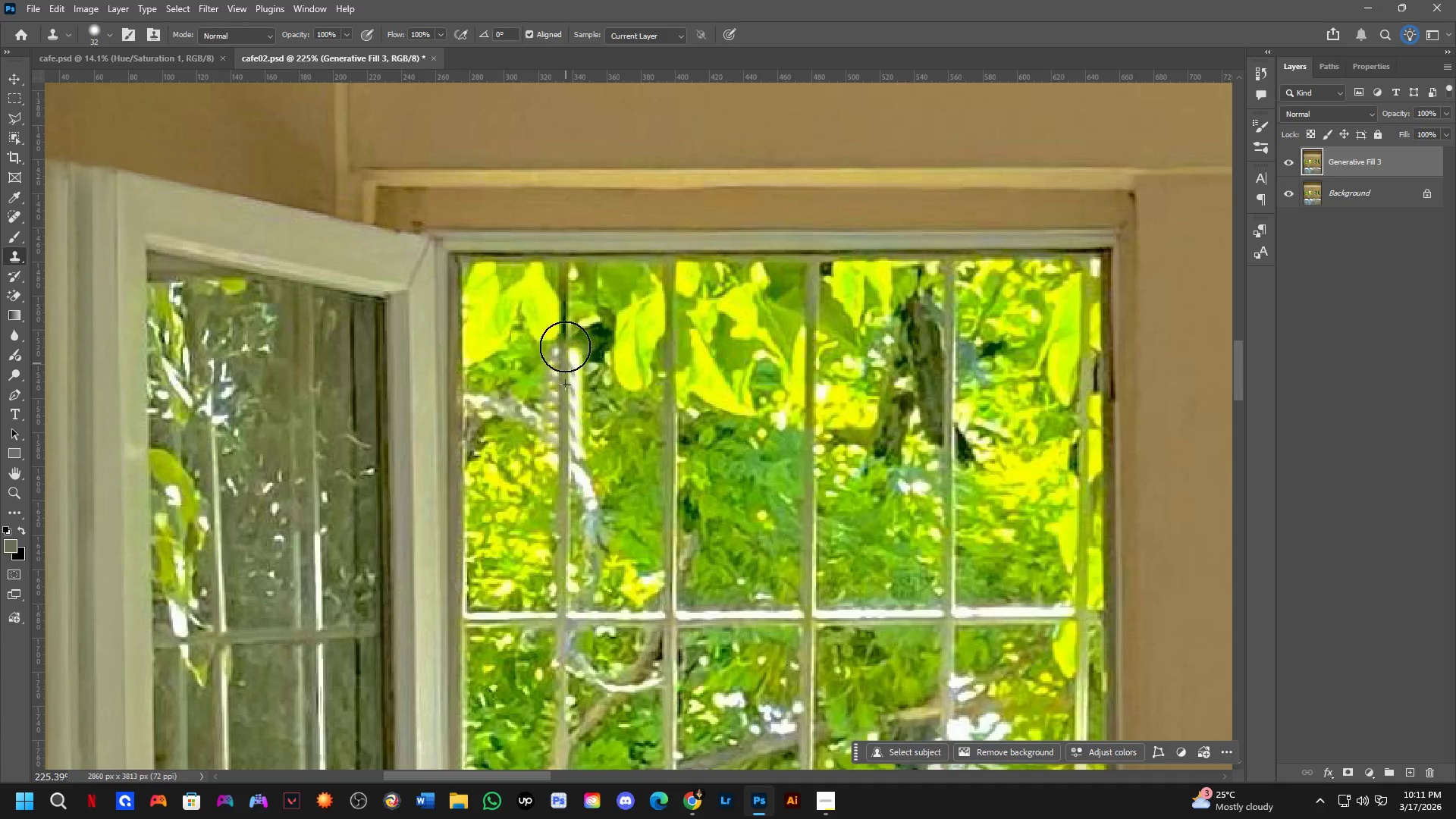 
left_click_drag(start_coordinate=[565, 347], to_coordinate=[564, 338])
 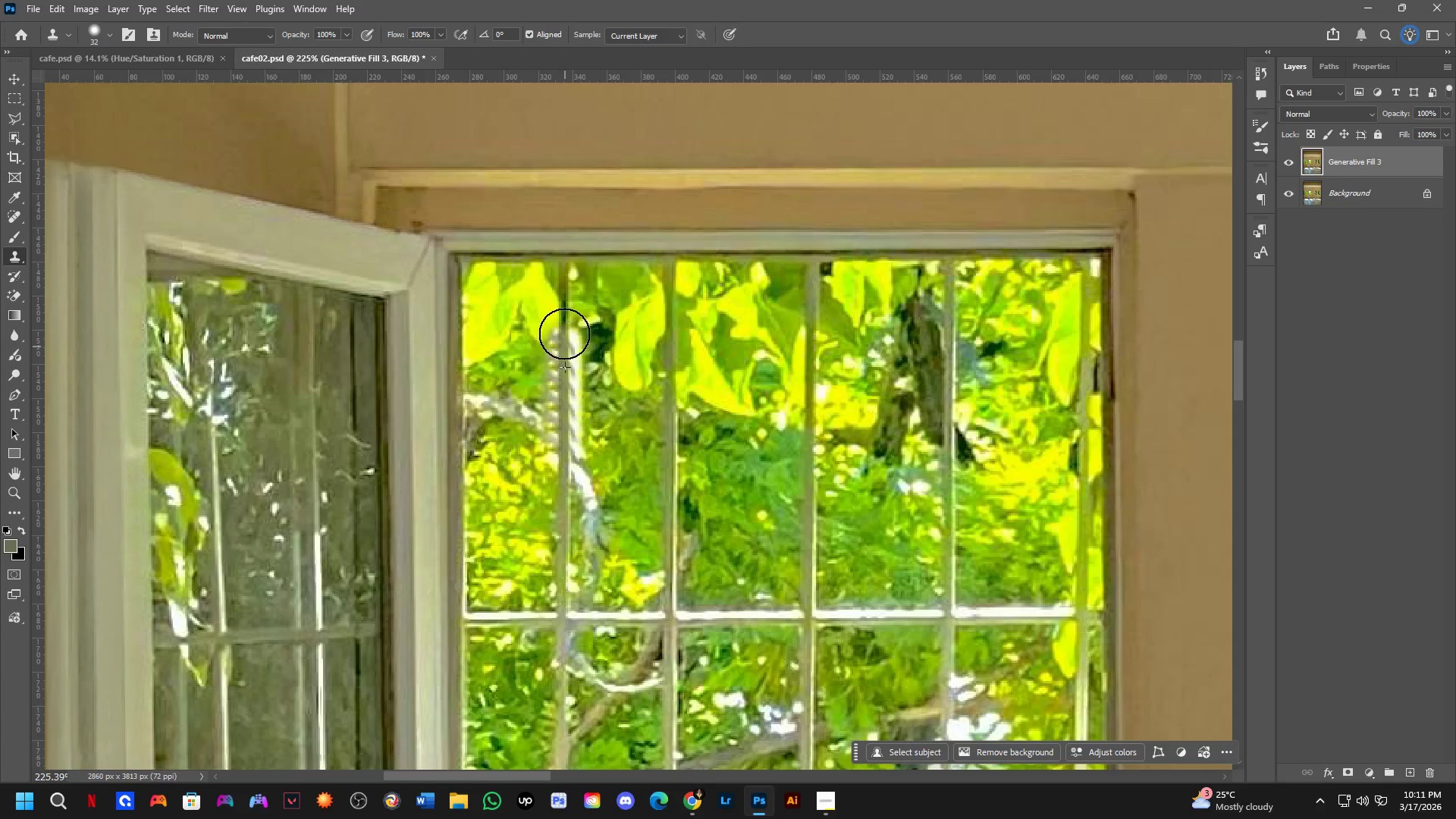 
left_click_drag(start_coordinate=[564, 332], to_coordinate=[564, 328])
 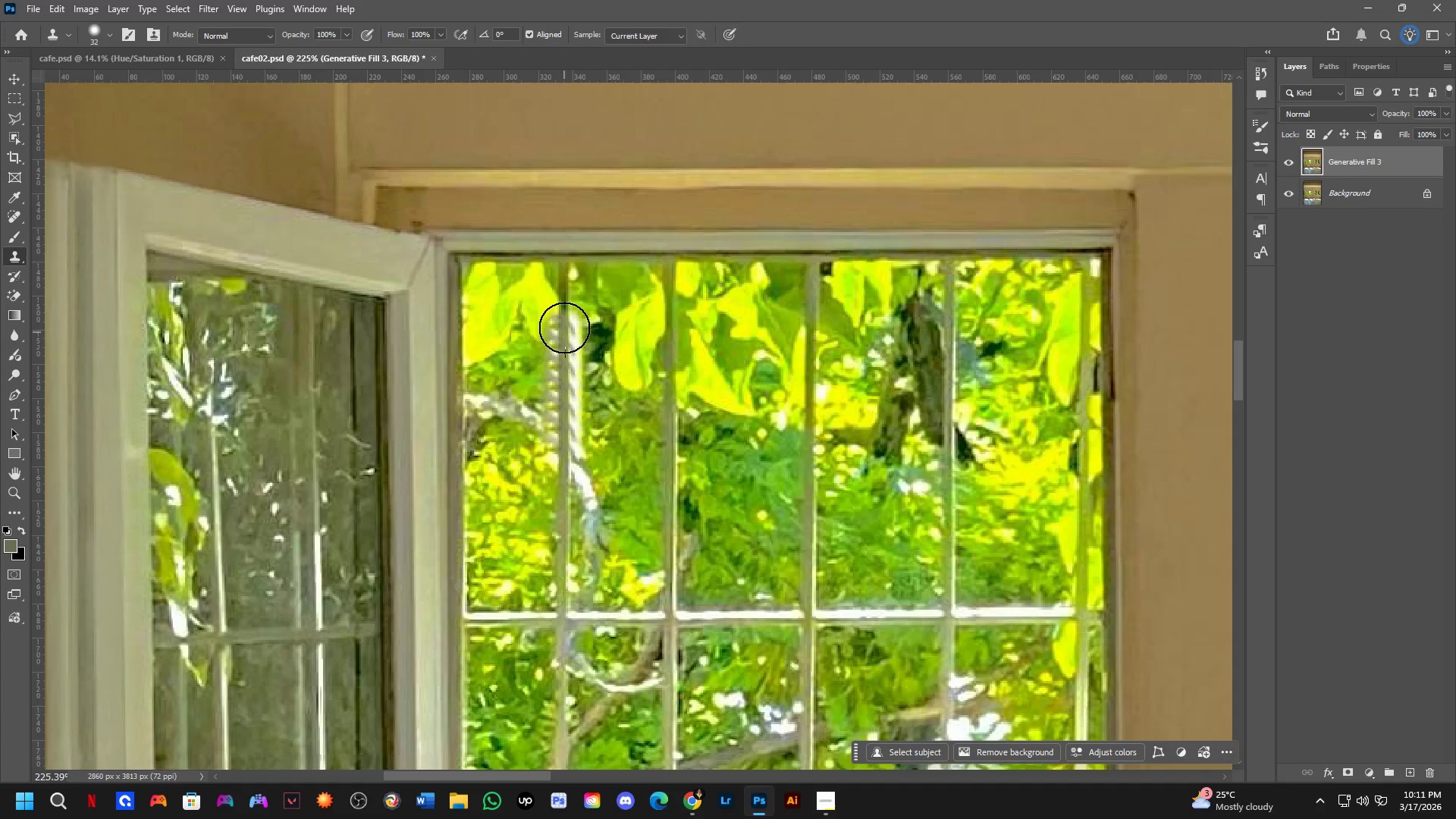 
triple_click([564, 322])
 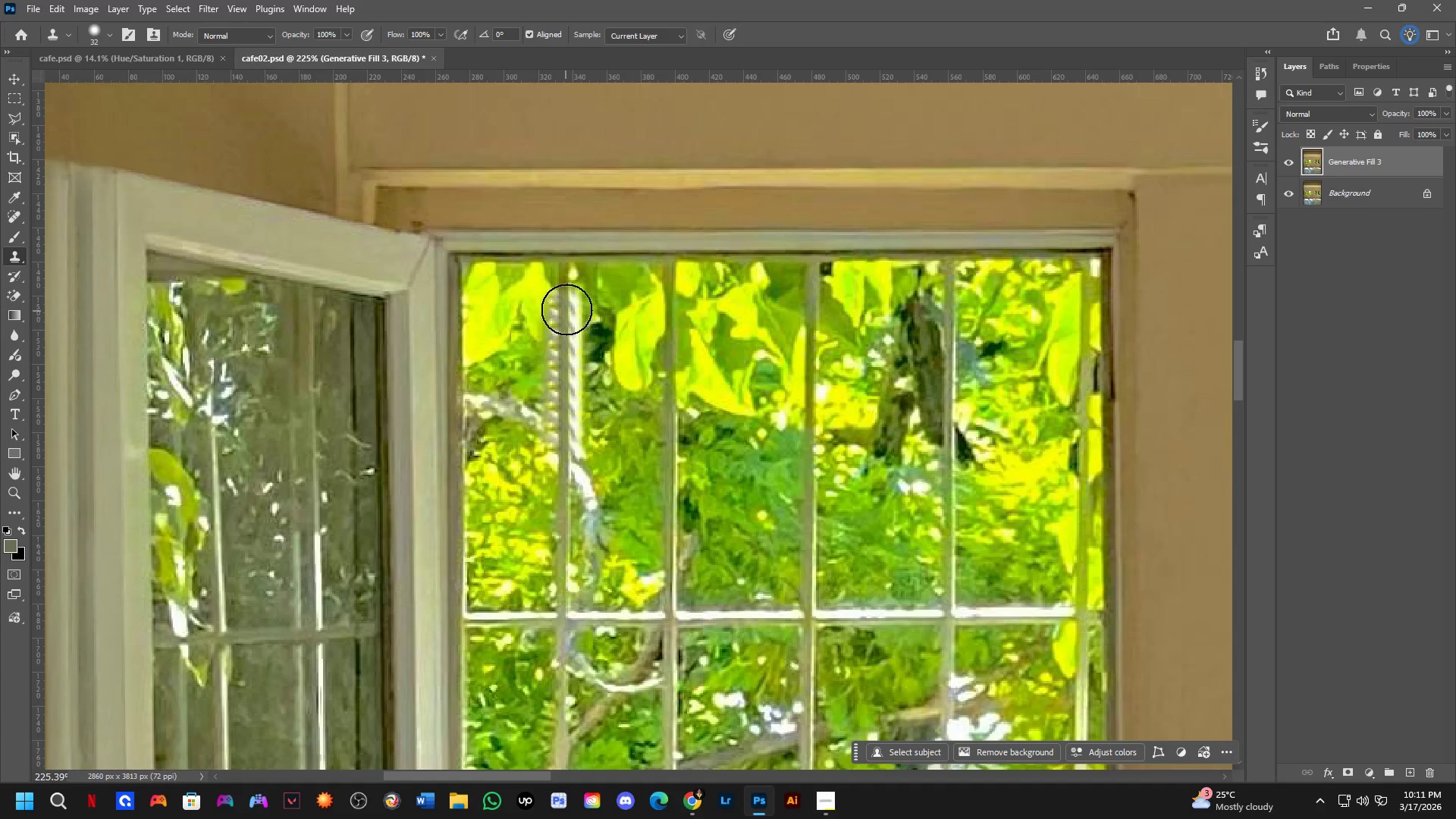 
triple_click([566, 303])
 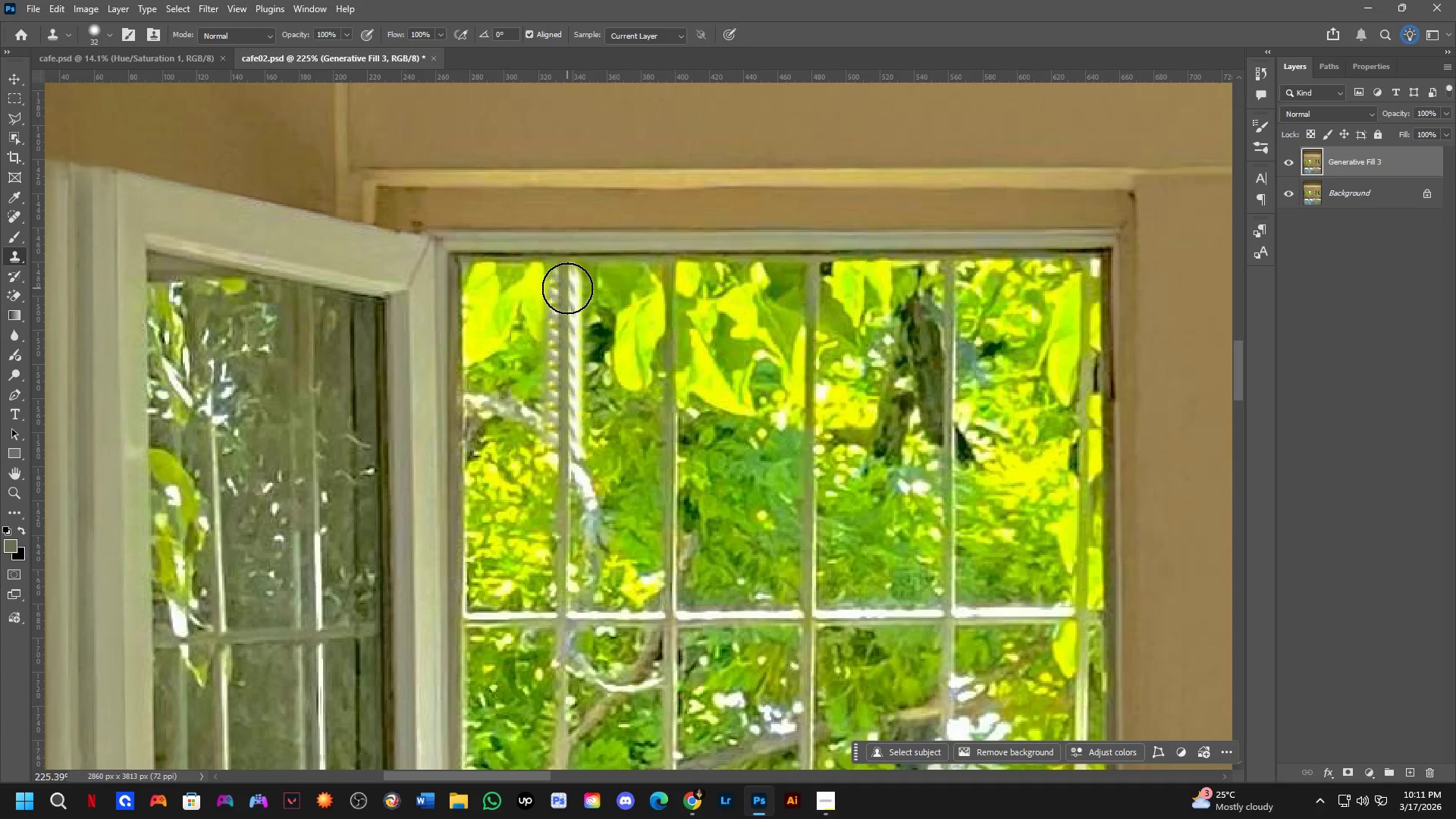 
left_click([567, 288])
 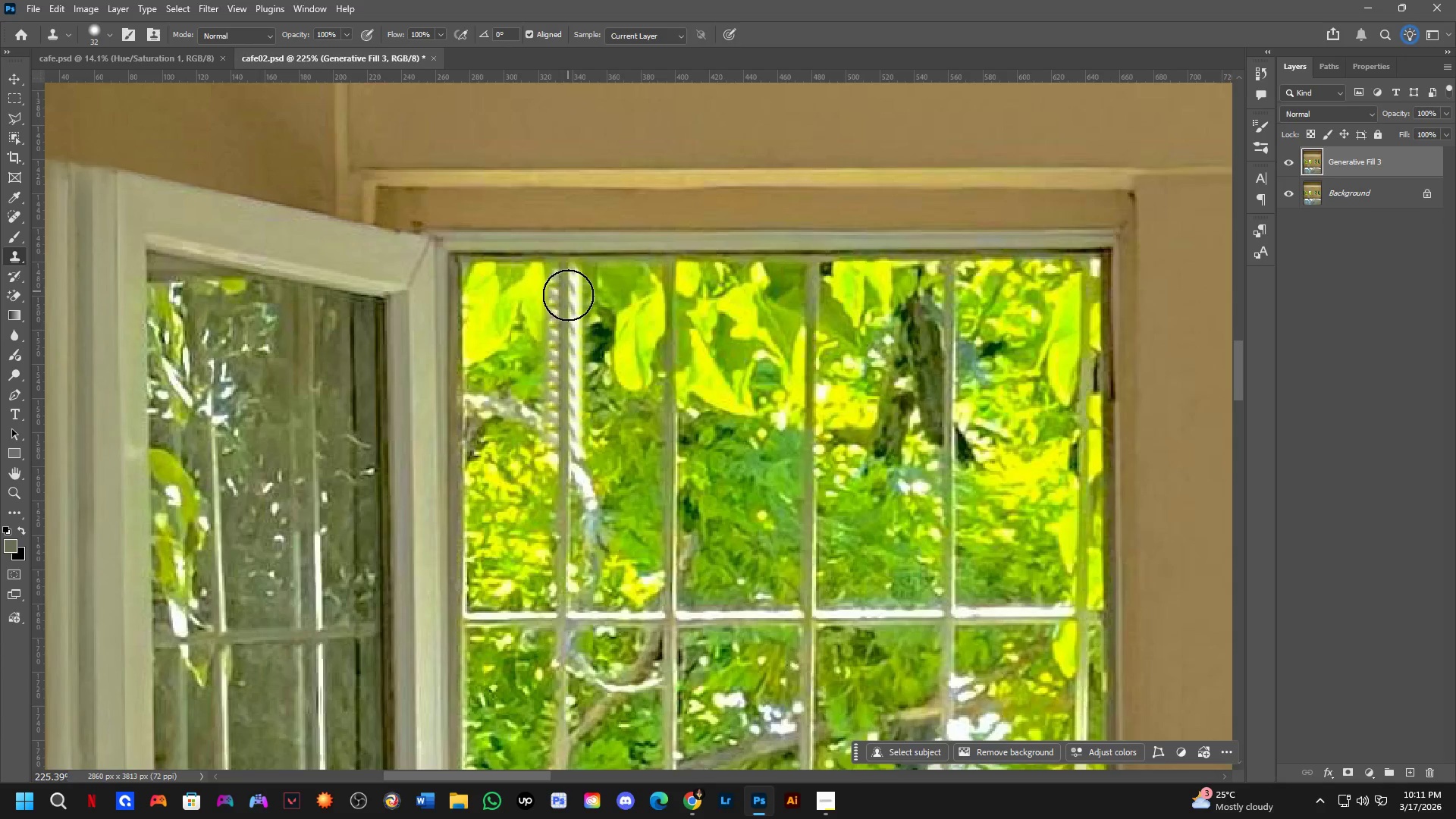 
key(Shift+ShiftLeft)
 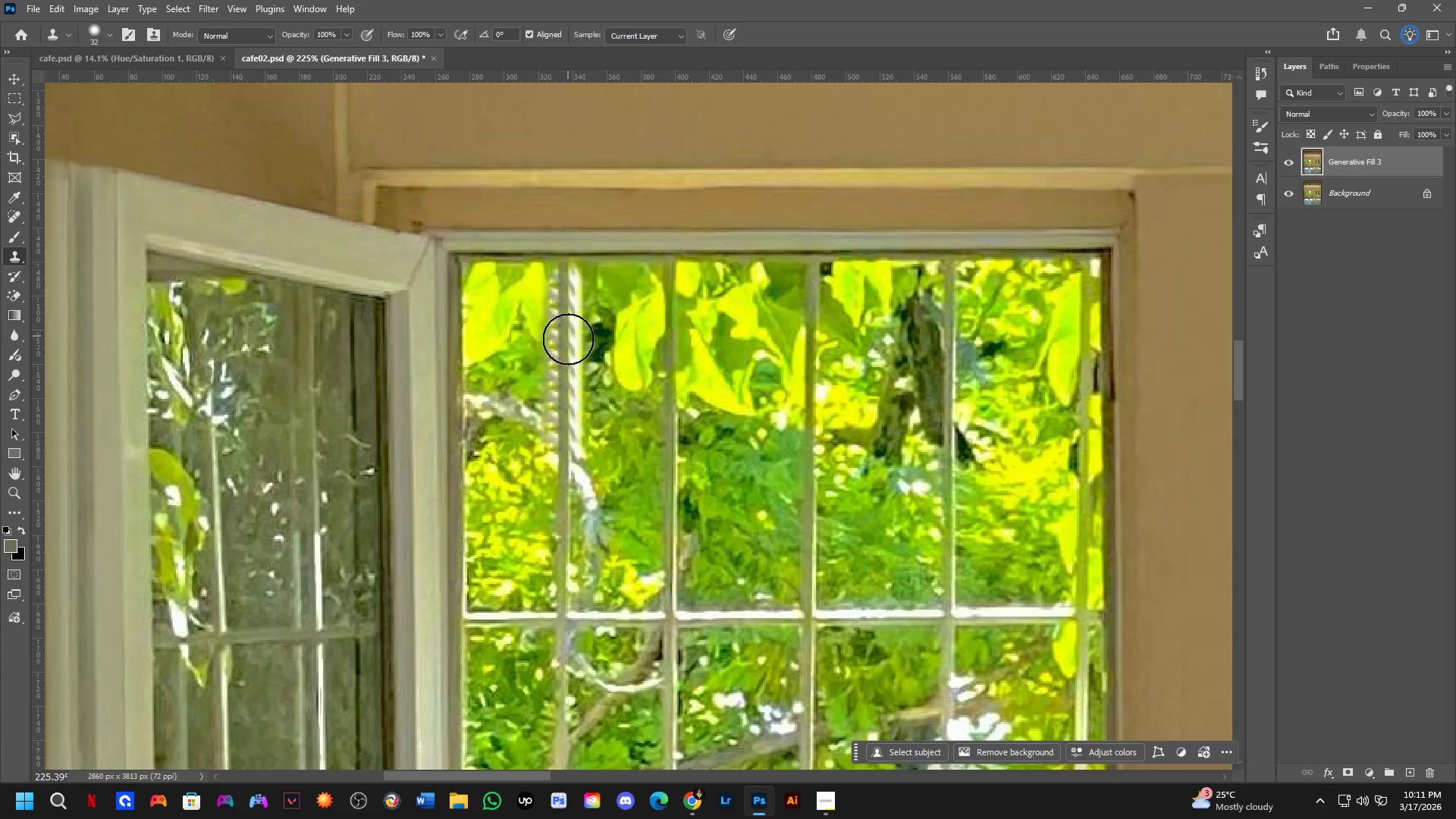 
hold_key(key=Space, duration=0.41)
 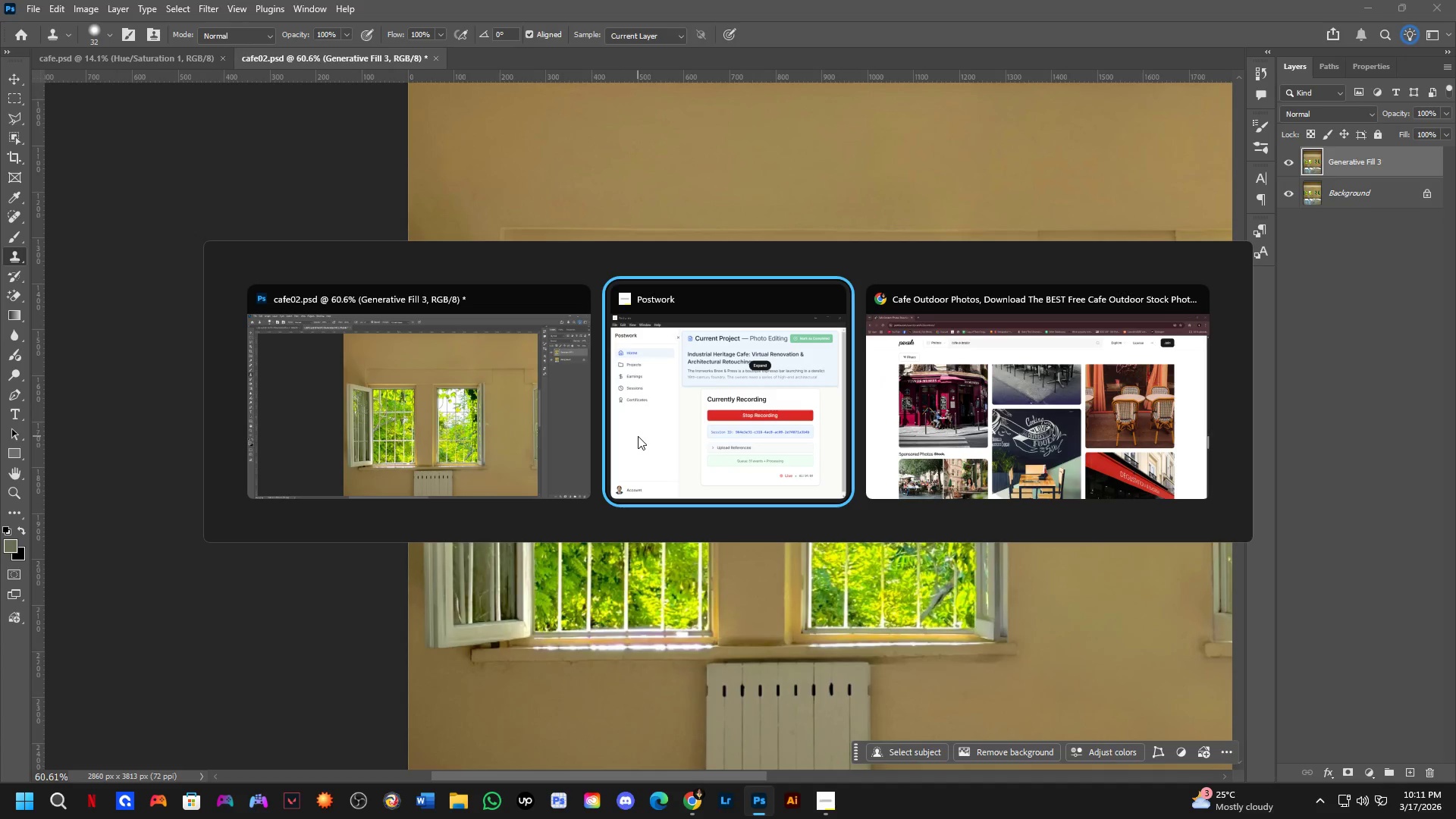 
left_click_drag(start_coordinate=[646, 443], to_coordinate=[641, 442])
 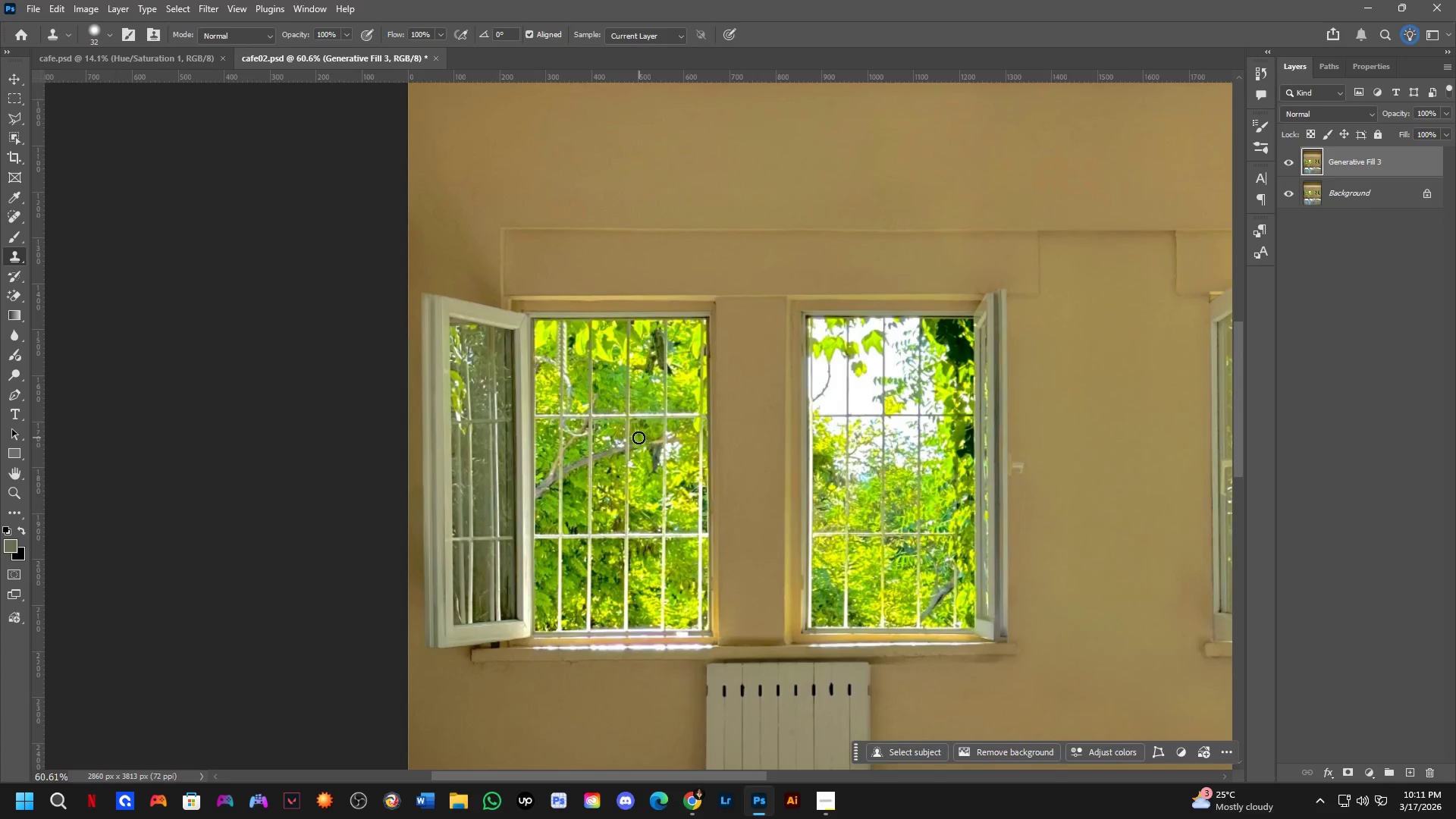 
scroll: coordinate [573, 353], scroll_direction: down, amount: 4.0
 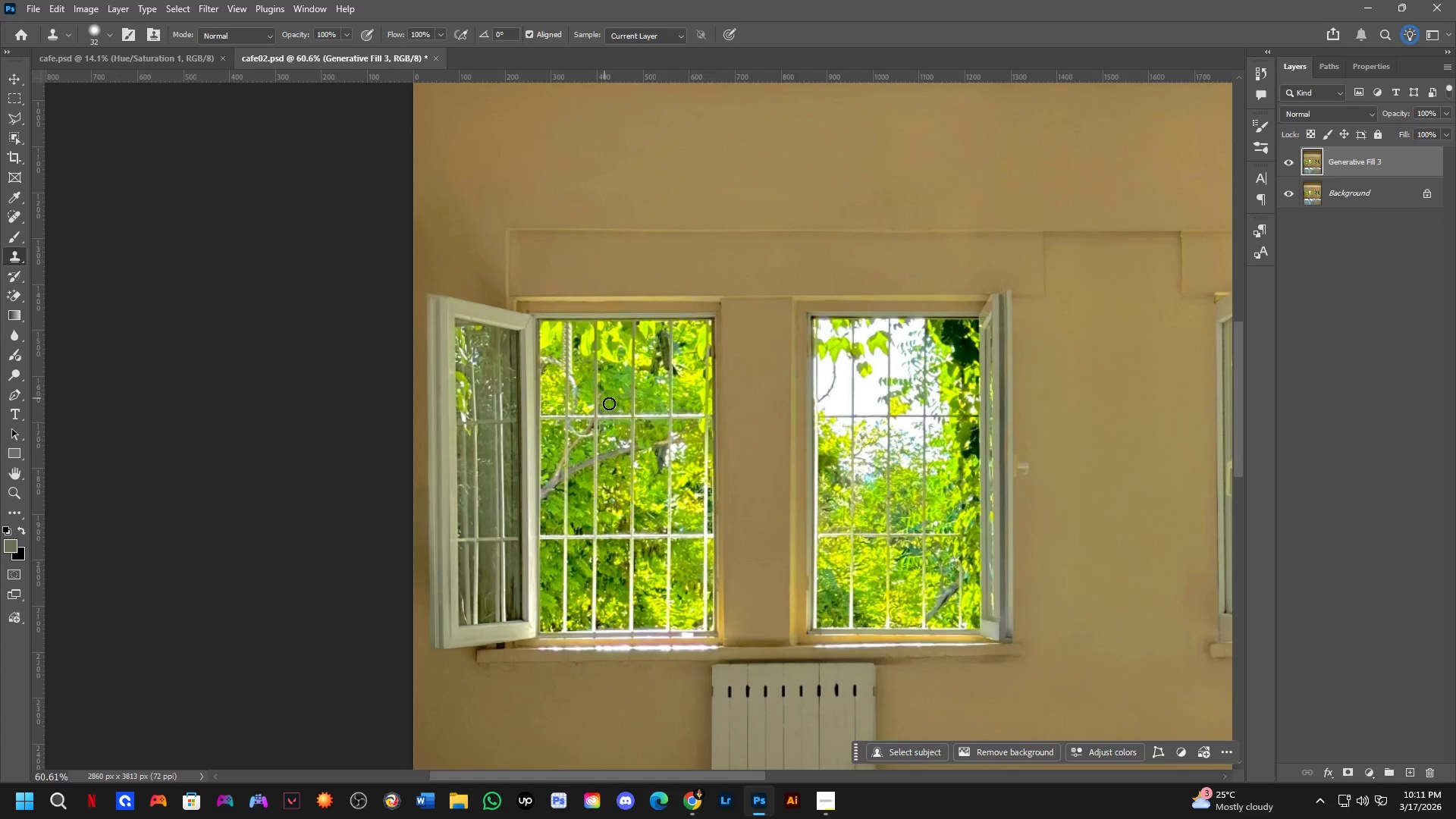 
key(Alt+Tab)